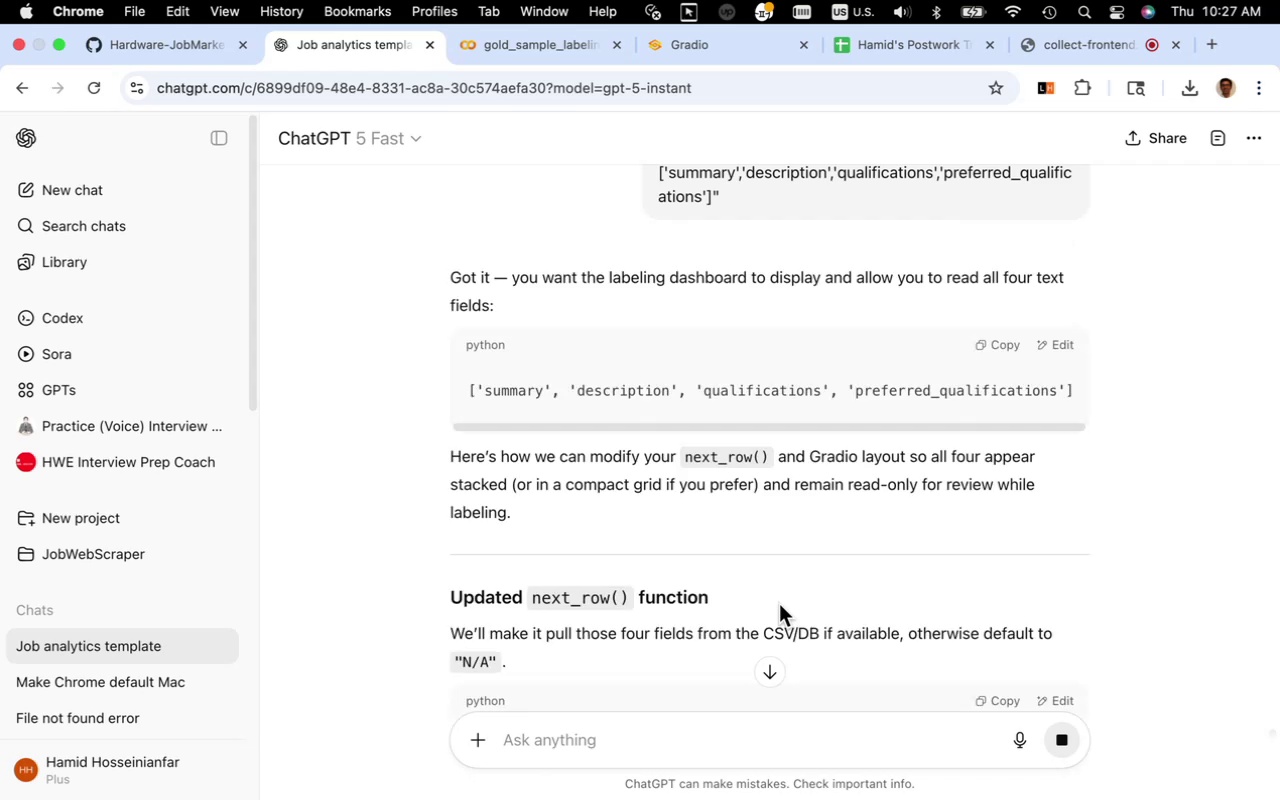 
scroll: coordinate [769, 603], scroll_direction: down, amount: 7.0
 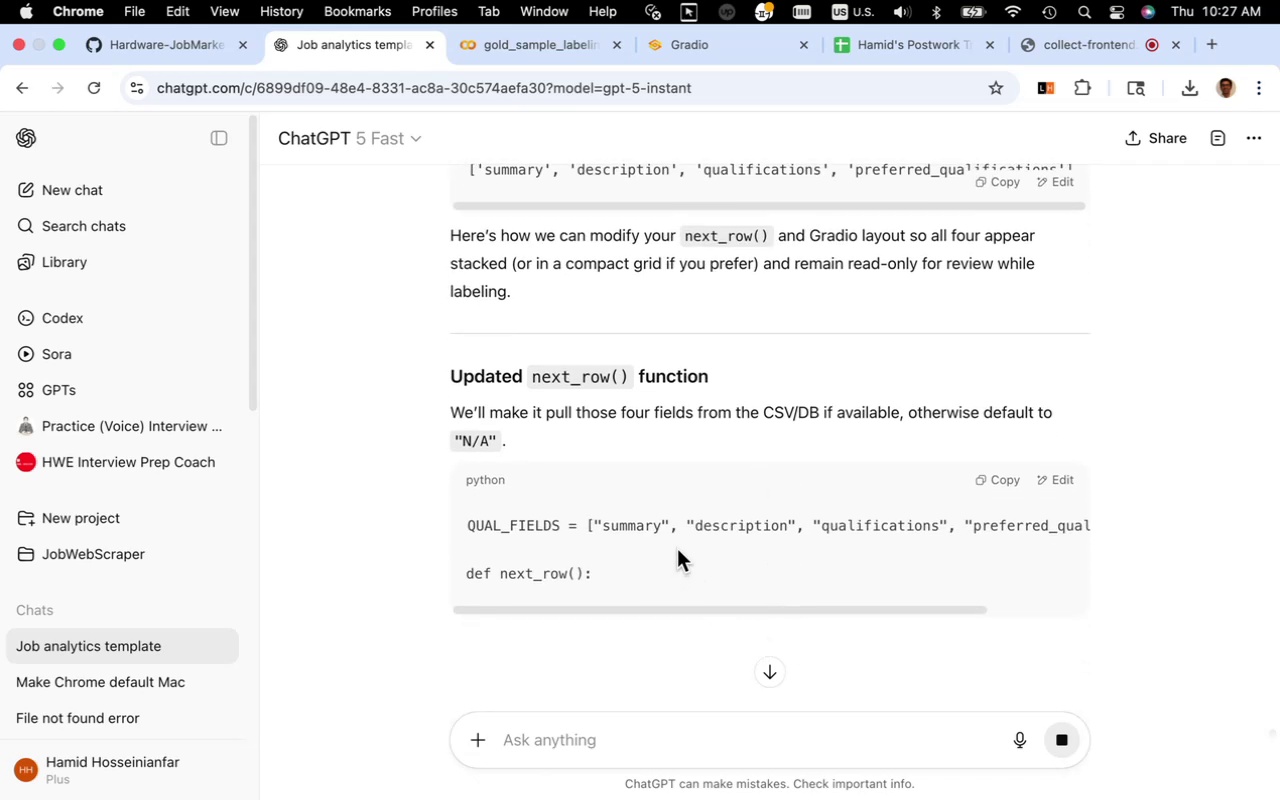 
wait(11.33)
 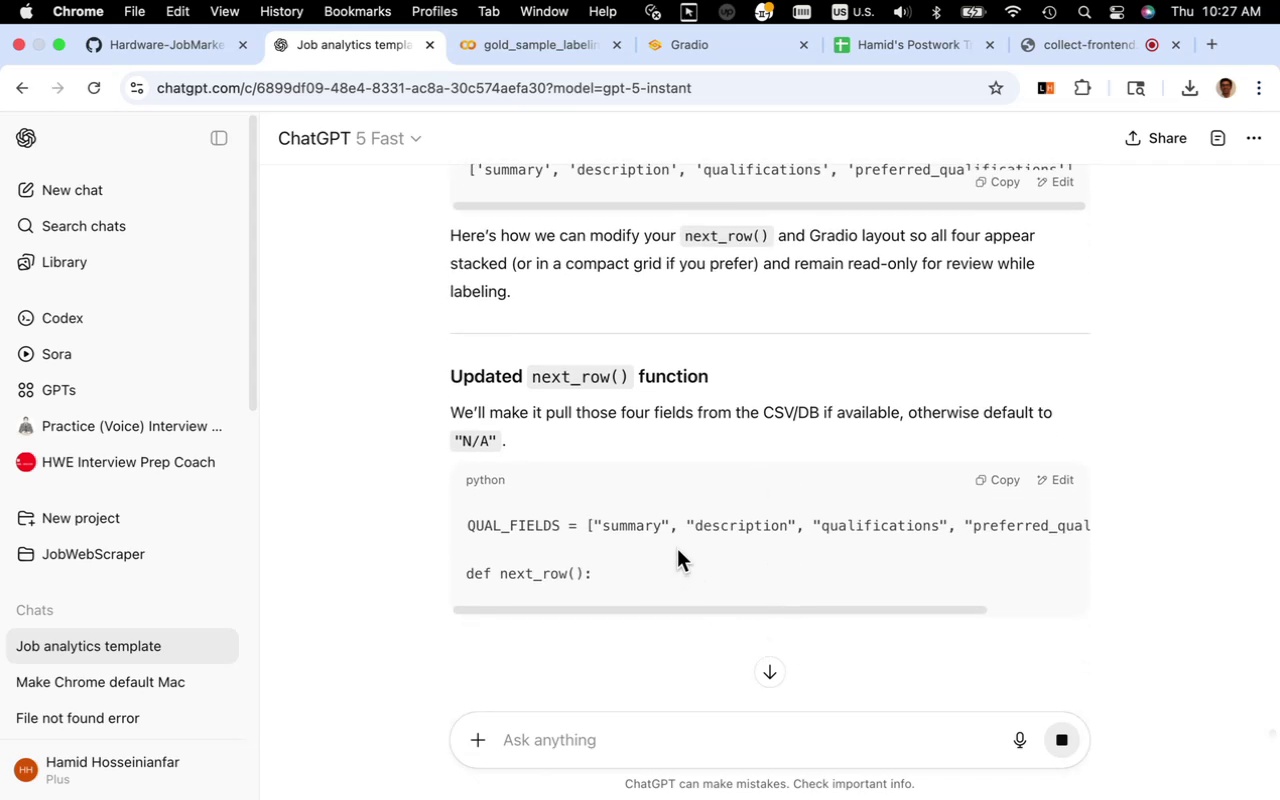 
scroll: coordinate [693, 529], scroll_direction: up, amount: 4.0
 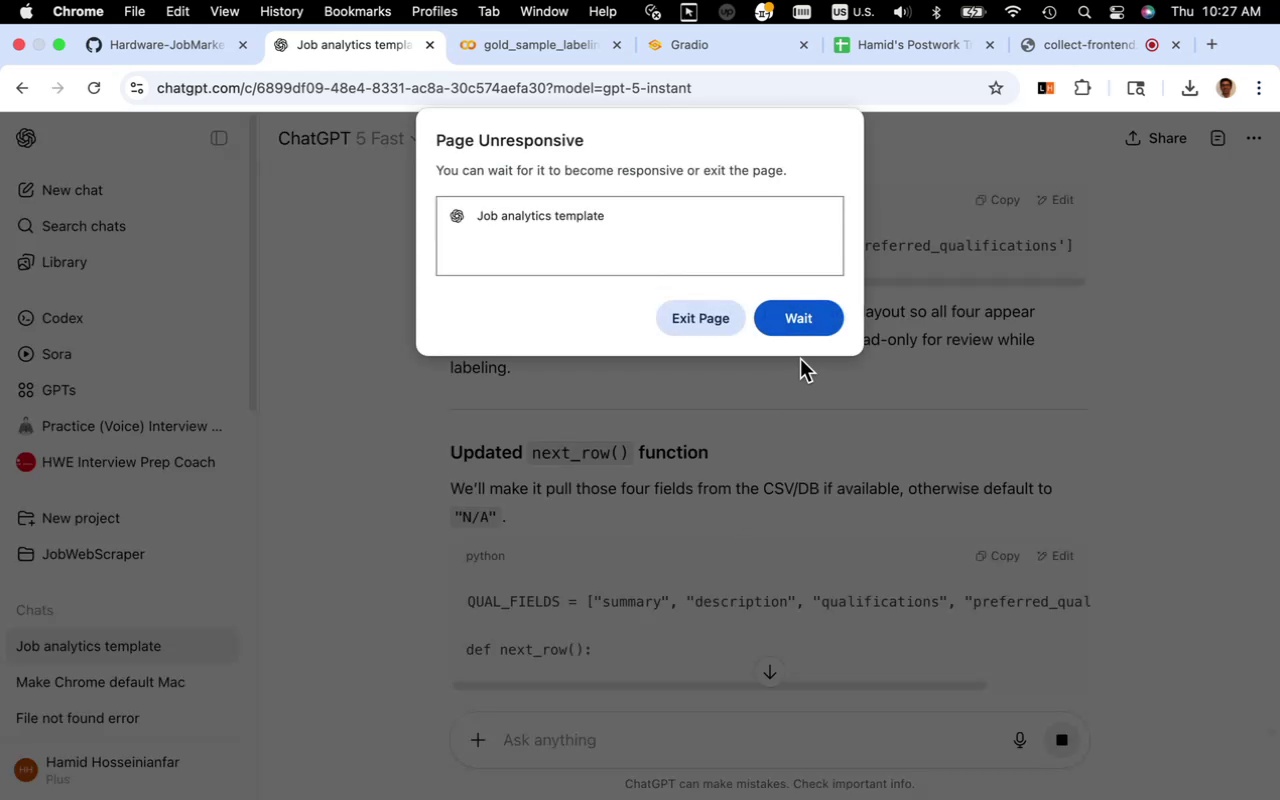 
wait(5.12)
 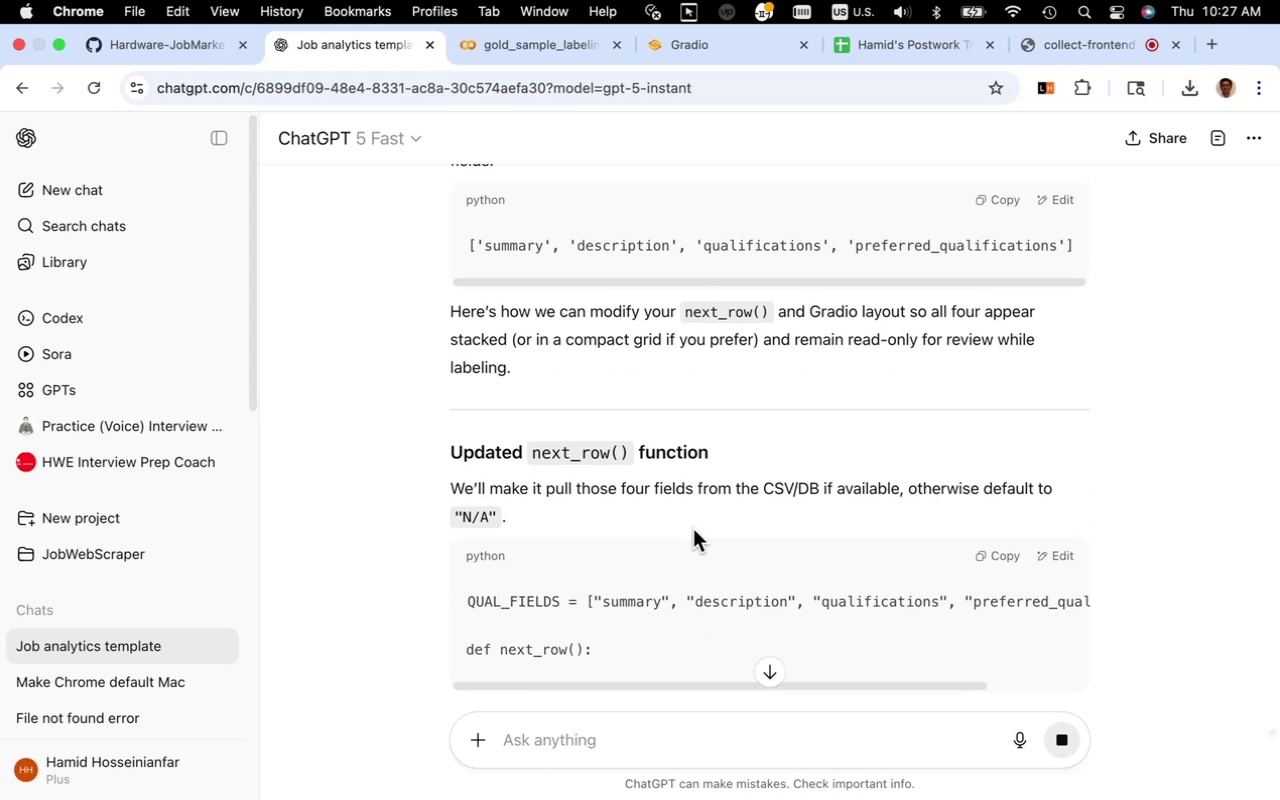 
left_click([804, 325])
 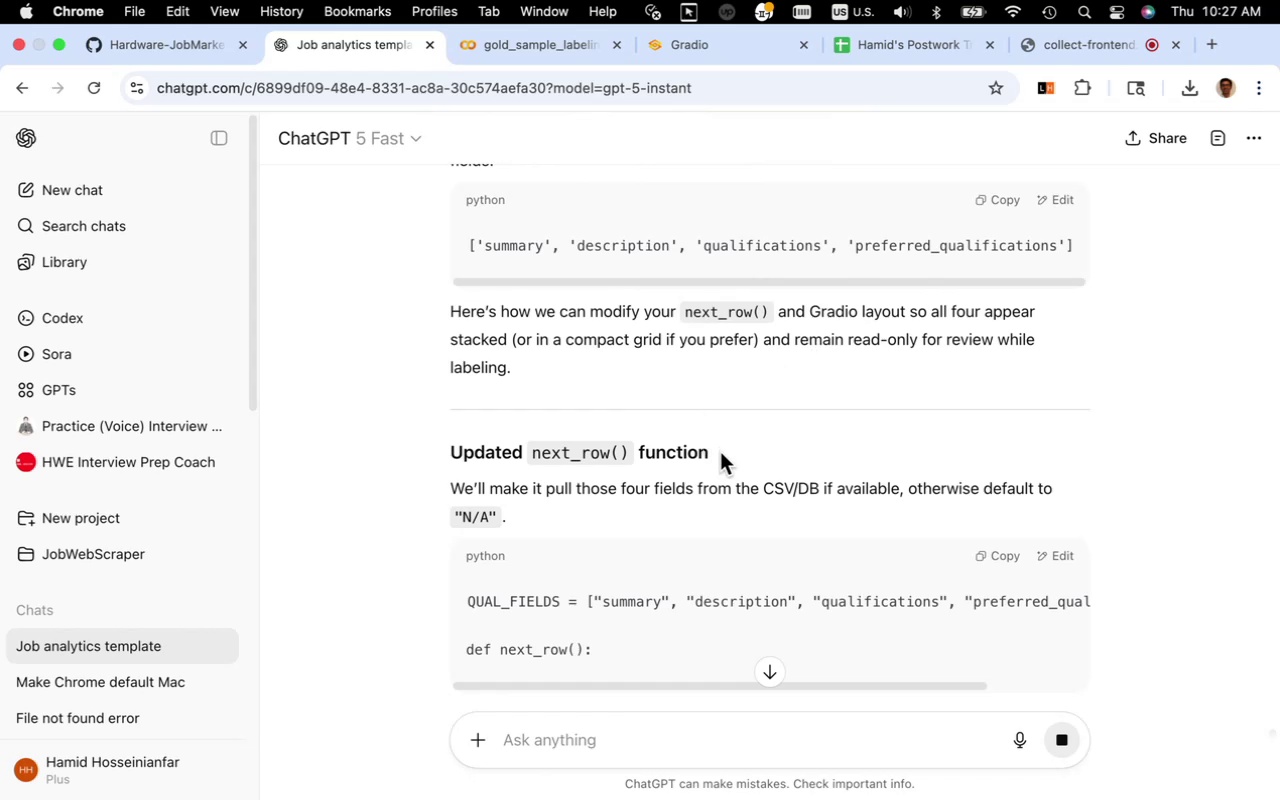 
wait(7.48)
 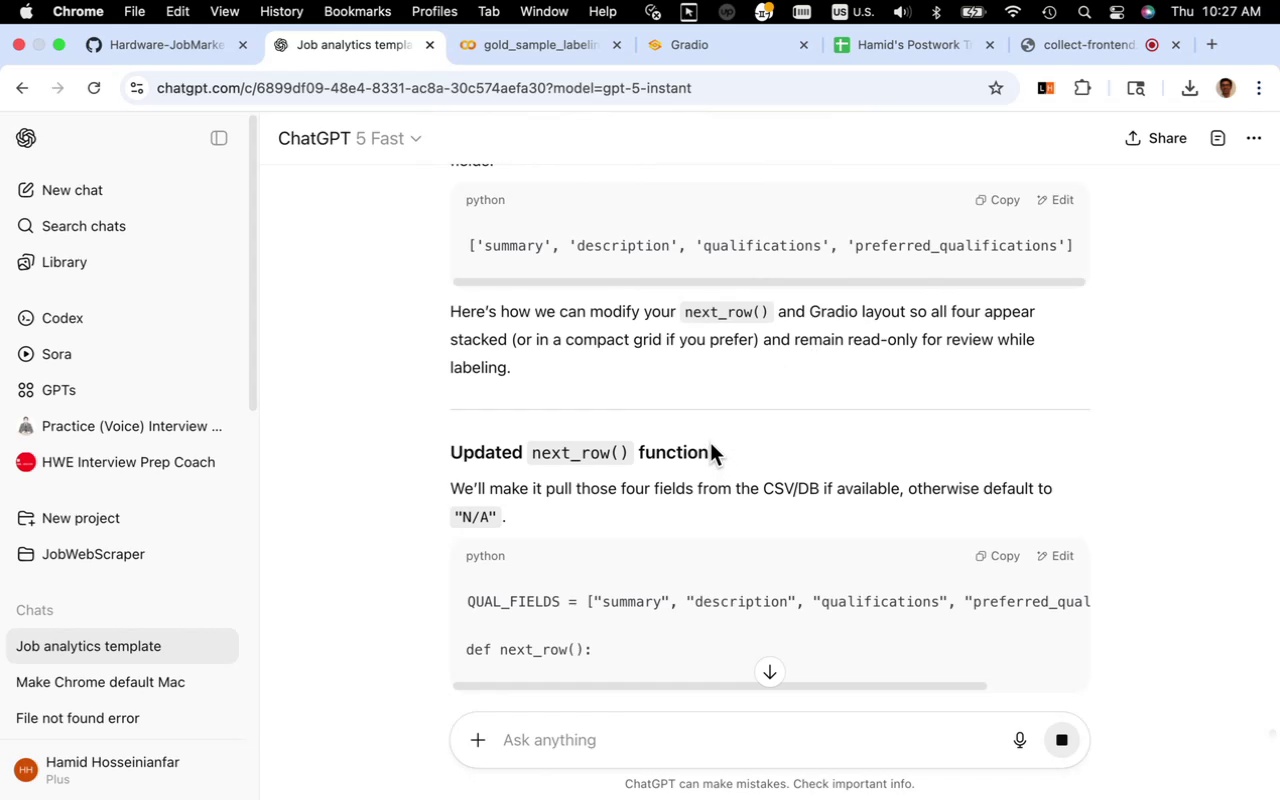 
left_click([576, 58])
 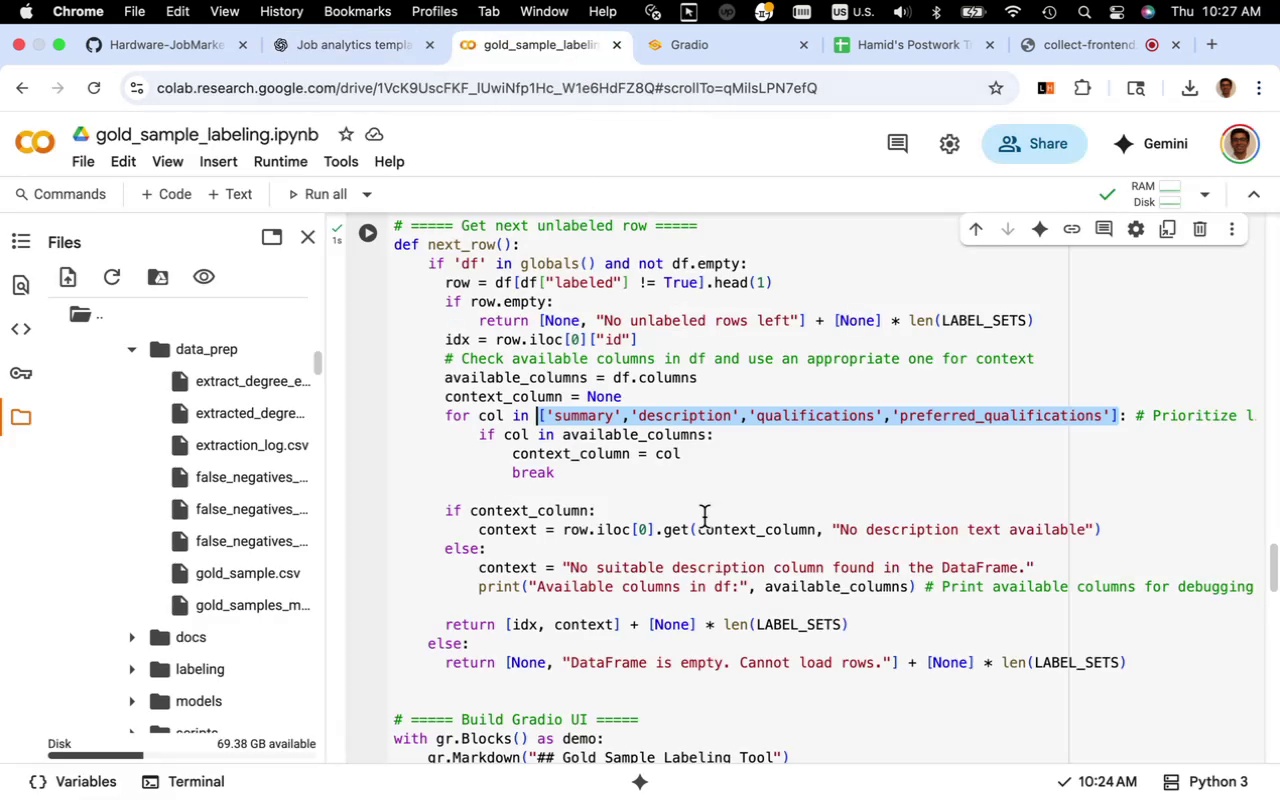 
scroll: coordinate [703, 512], scroll_direction: up, amount: 4.0
 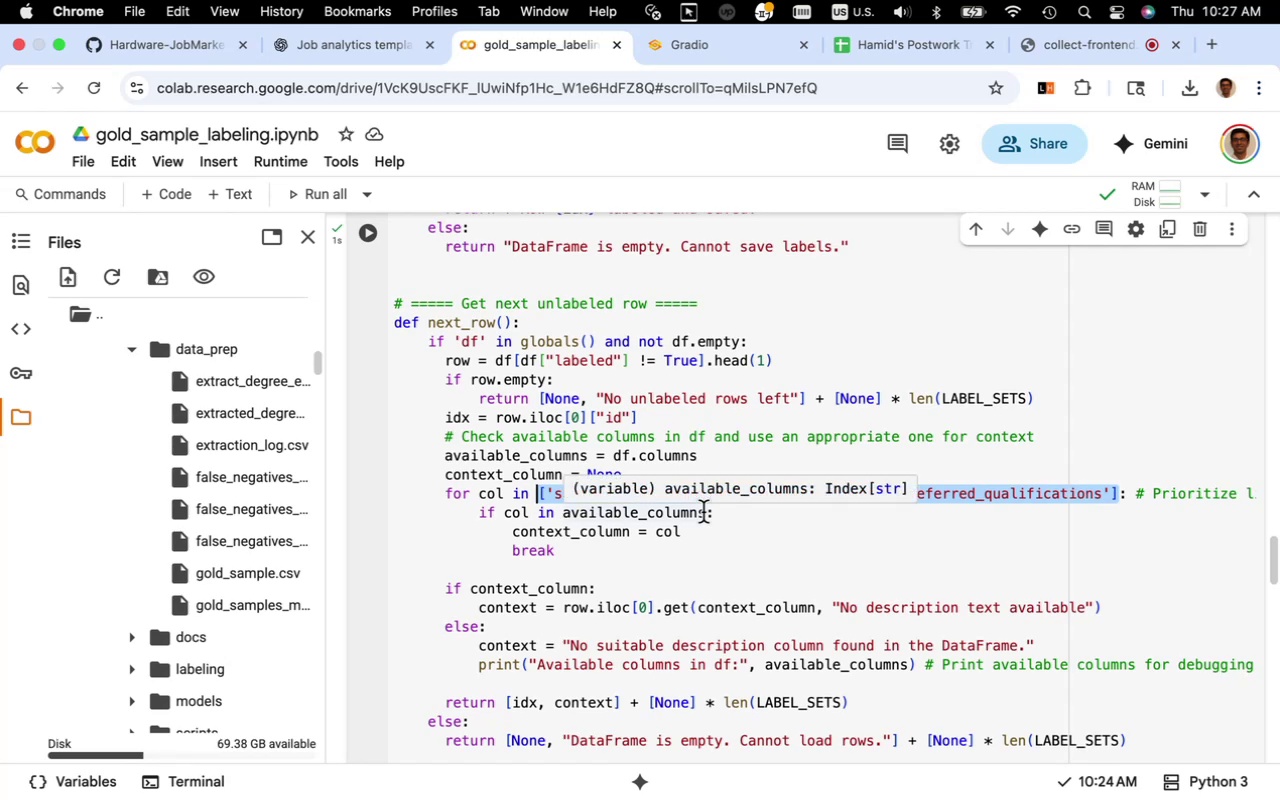 
scroll: coordinate [712, 543], scroll_direction: down, amount: 22.0
 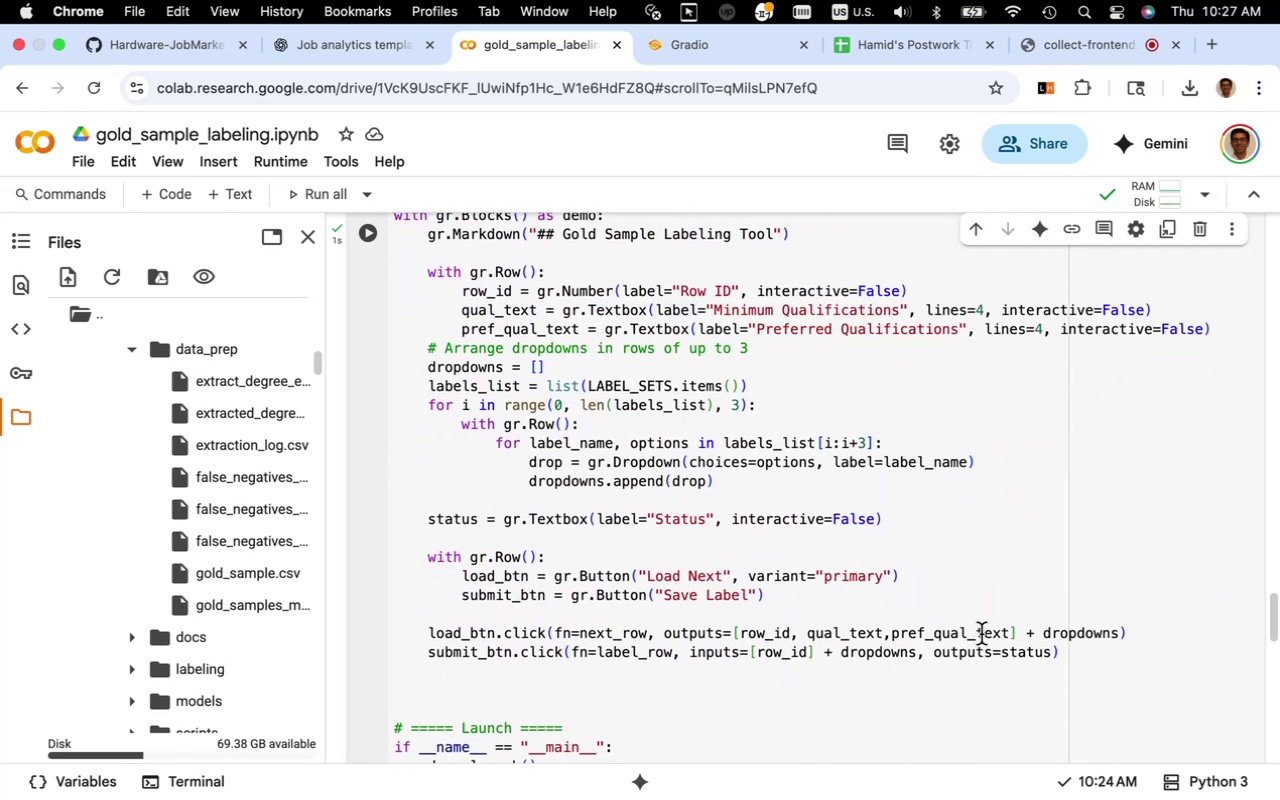 
mouse_move([980, 630])
 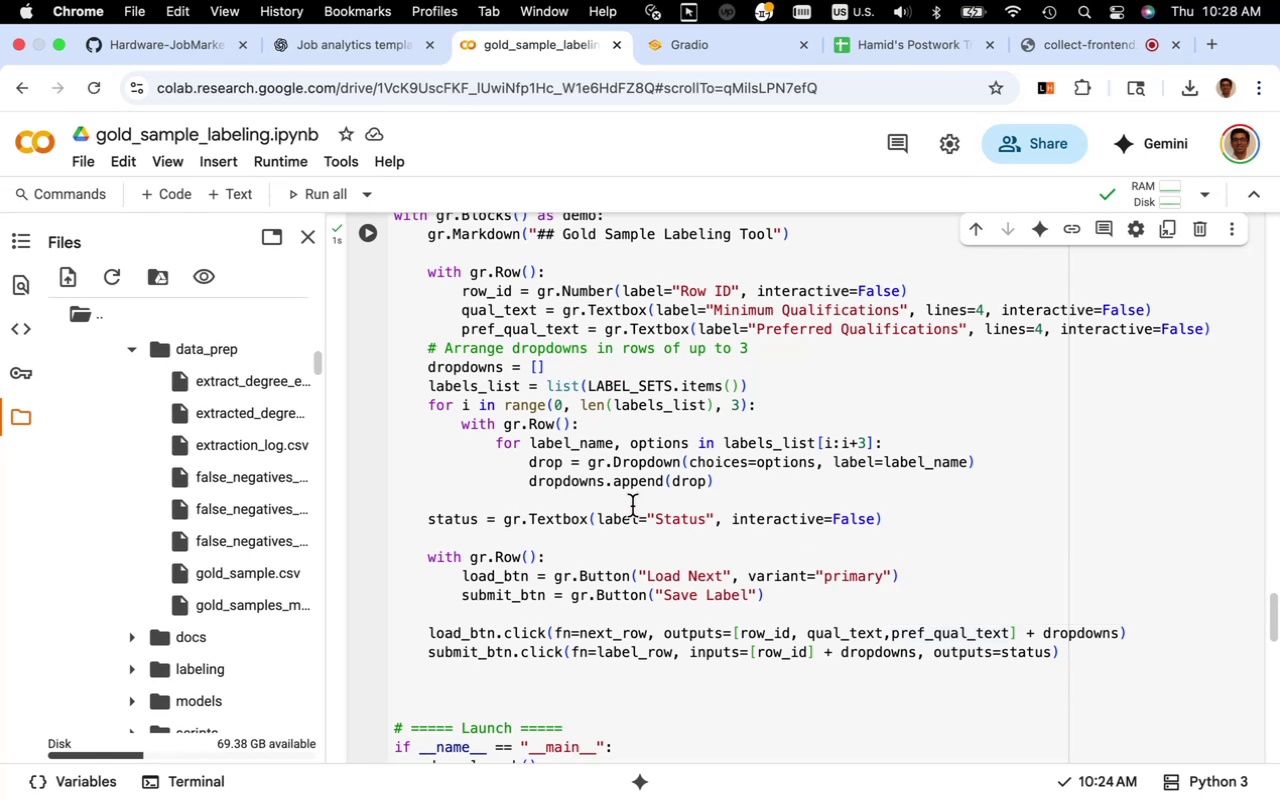 
scroll: coordinate [632, 506], scroll_direction: up, amount: 4.0
 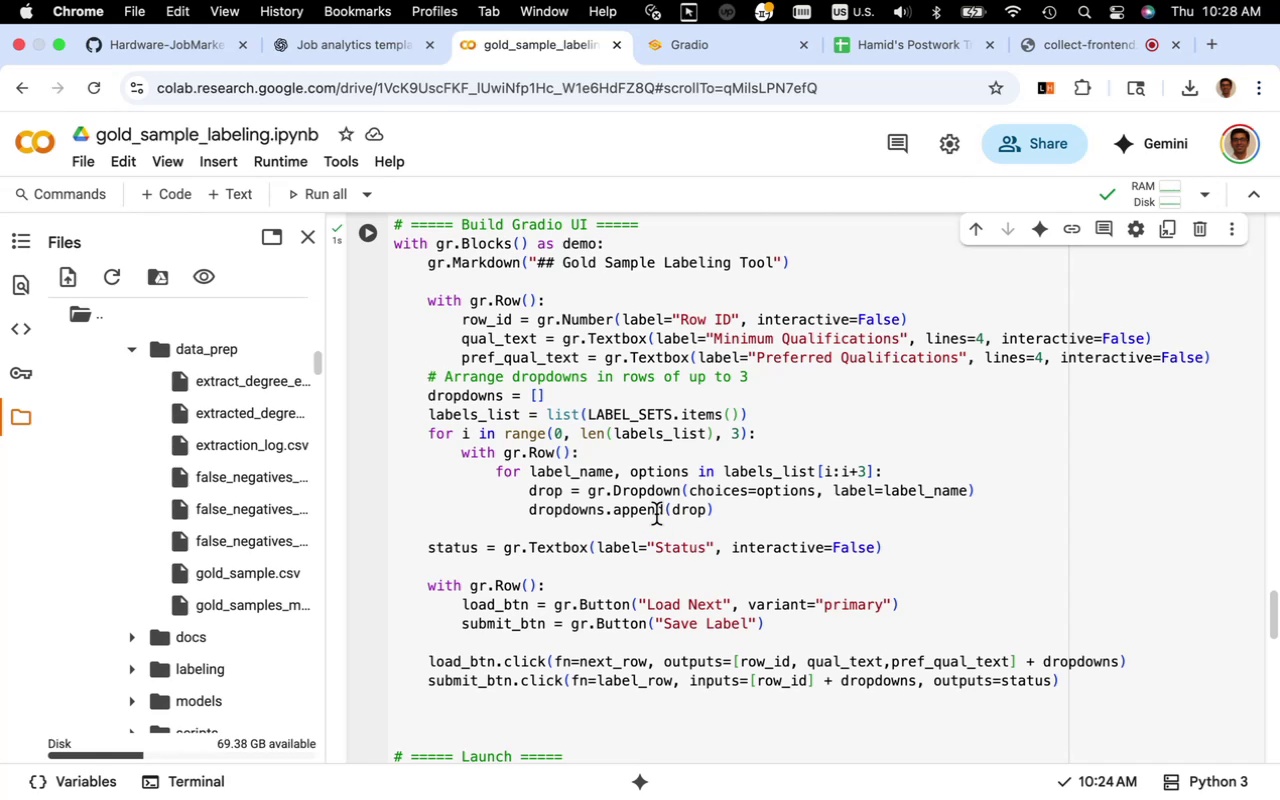 
wait(11.69)
 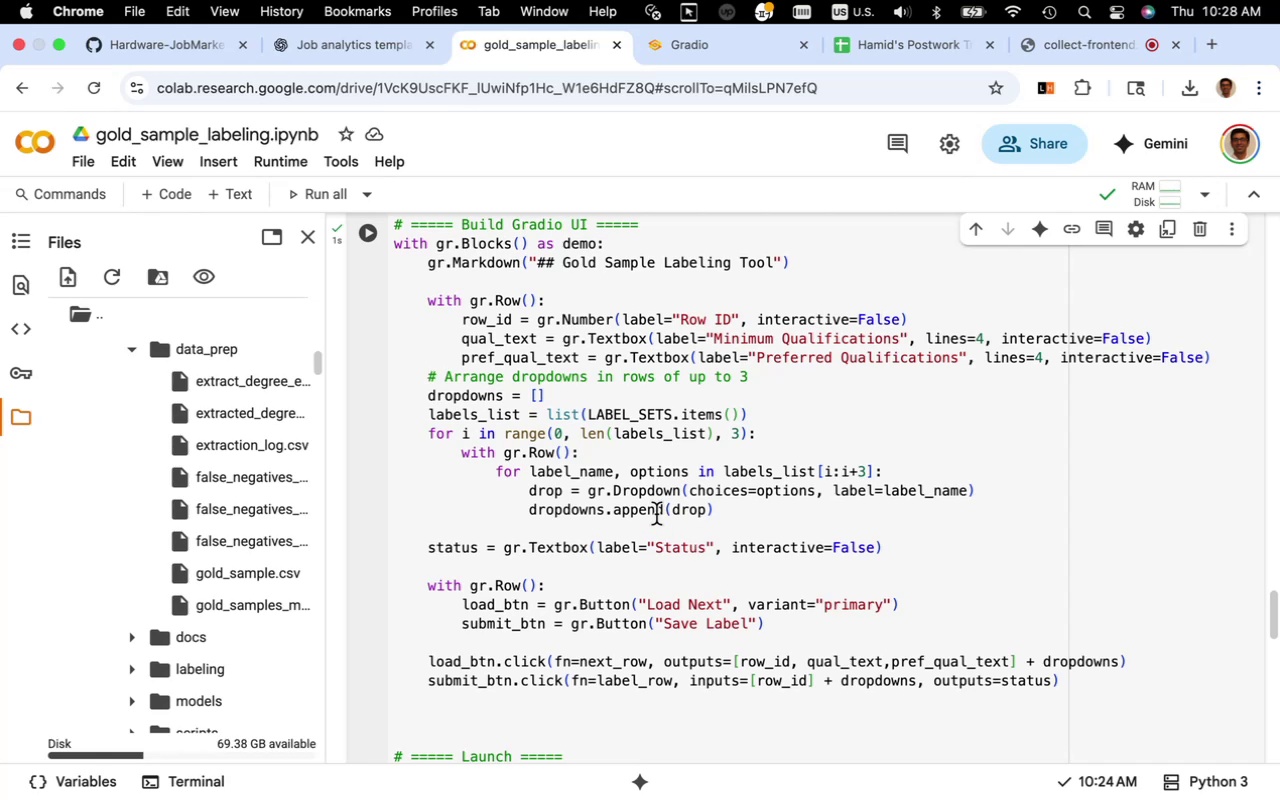 
scroll: coordinate [624, 455], scroll_direction: down, amount: 5.0
 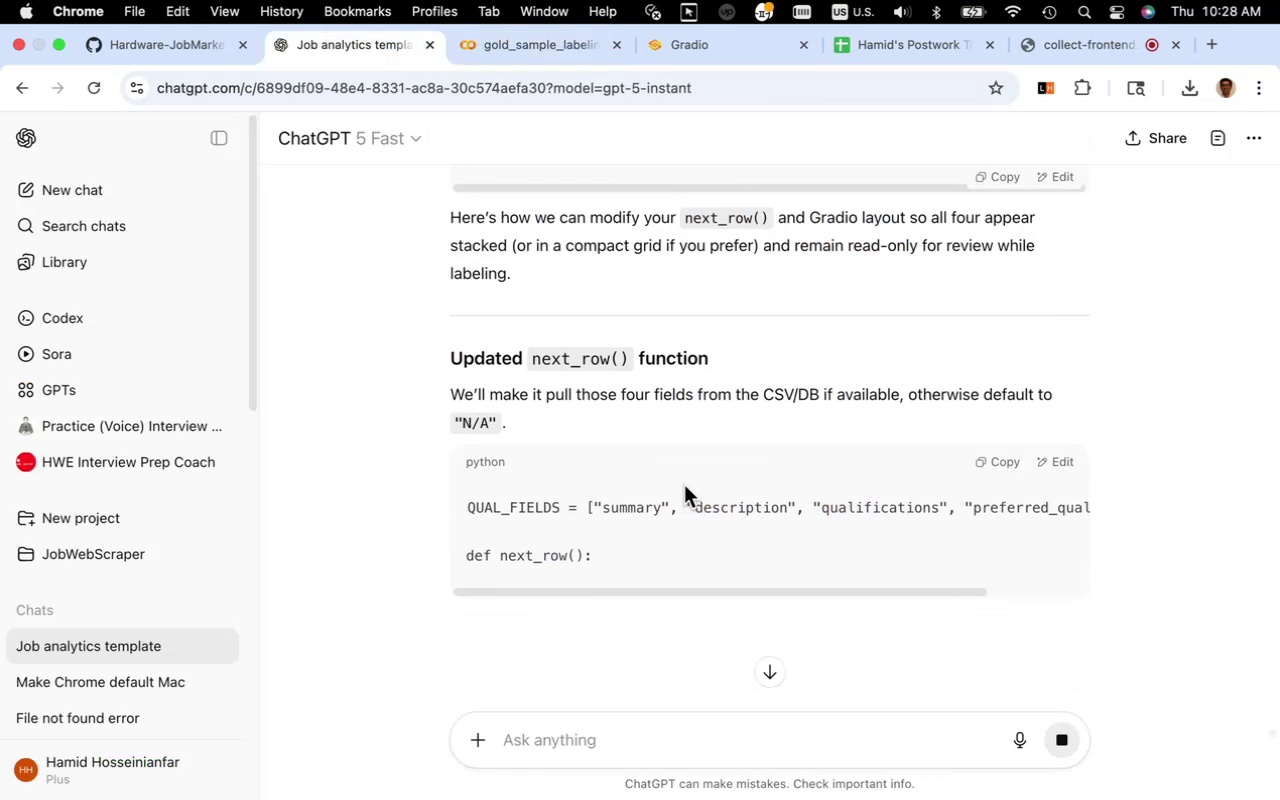 
left_click([684, 486])
 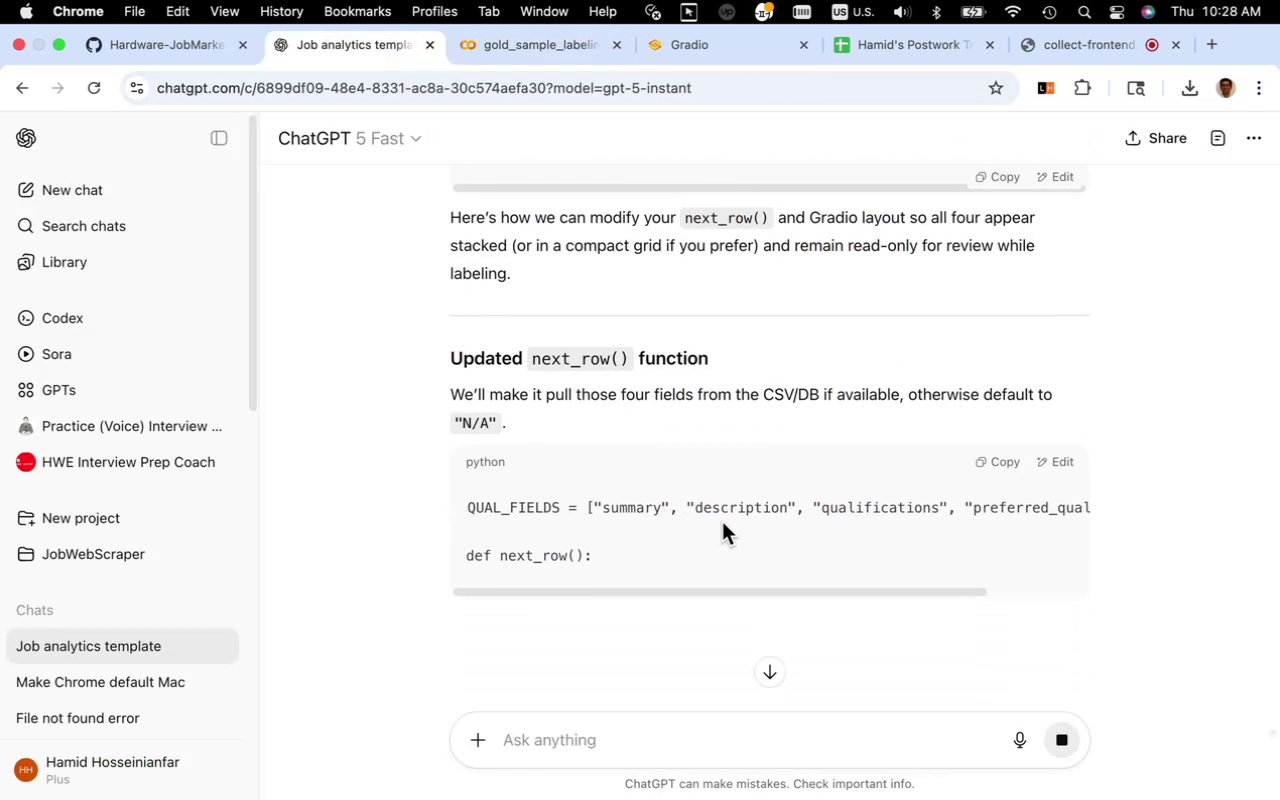 
scroll: coordinate [727, 520], scroll_direction: down, amount: 5.0
 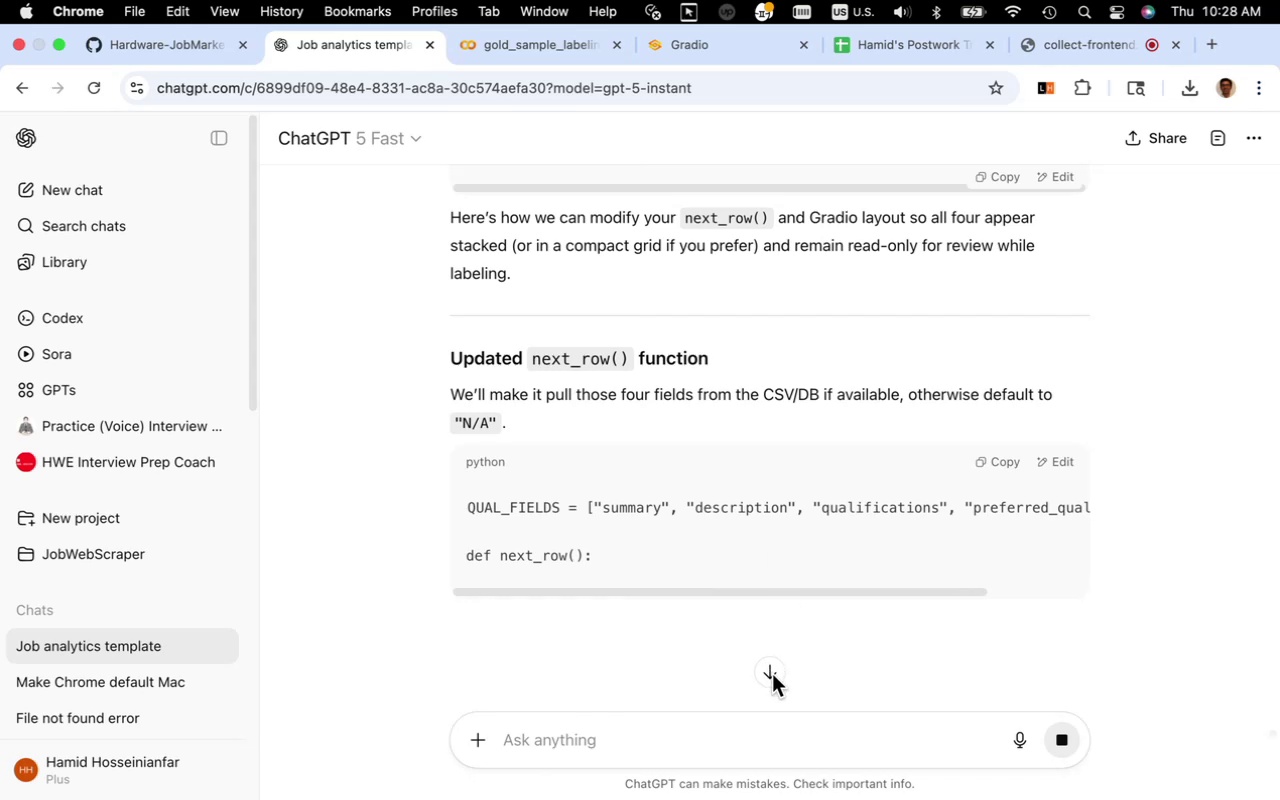 
left_click([772, 674])
 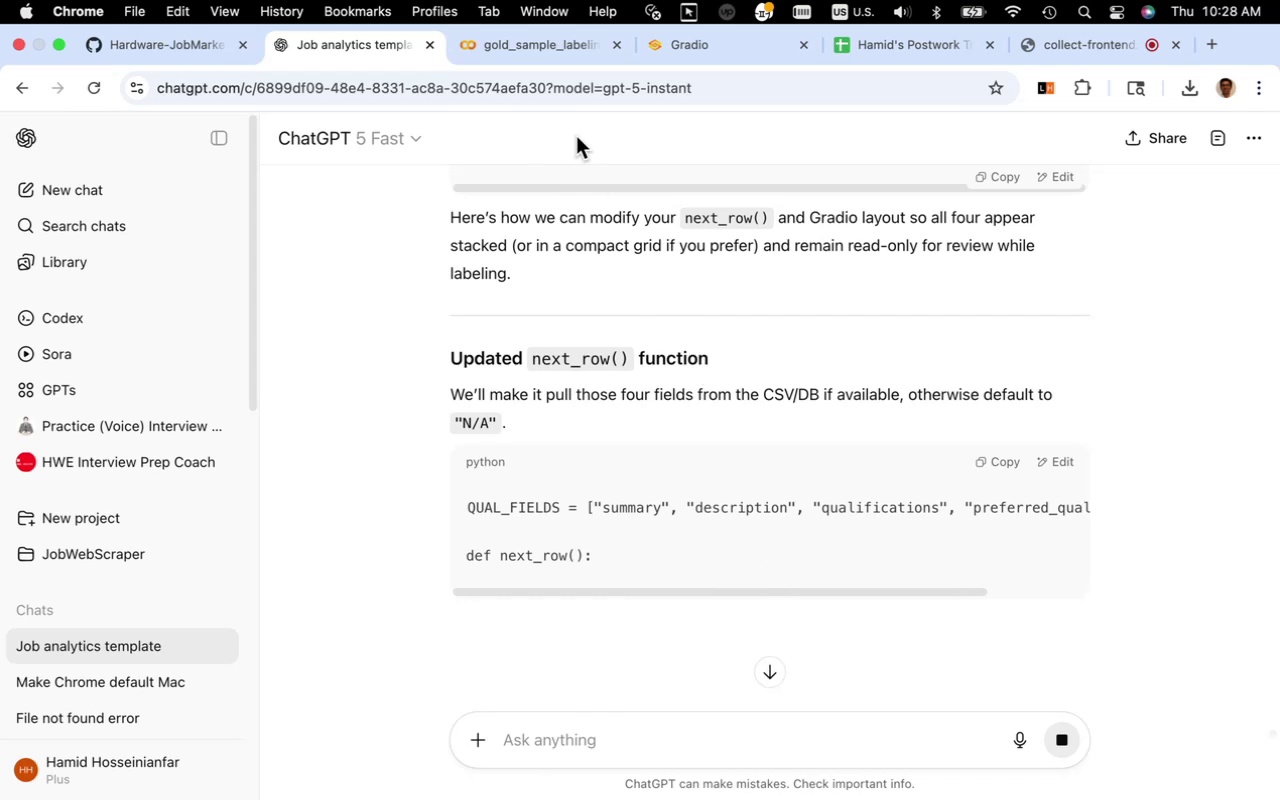 
left_click([539, 43])
 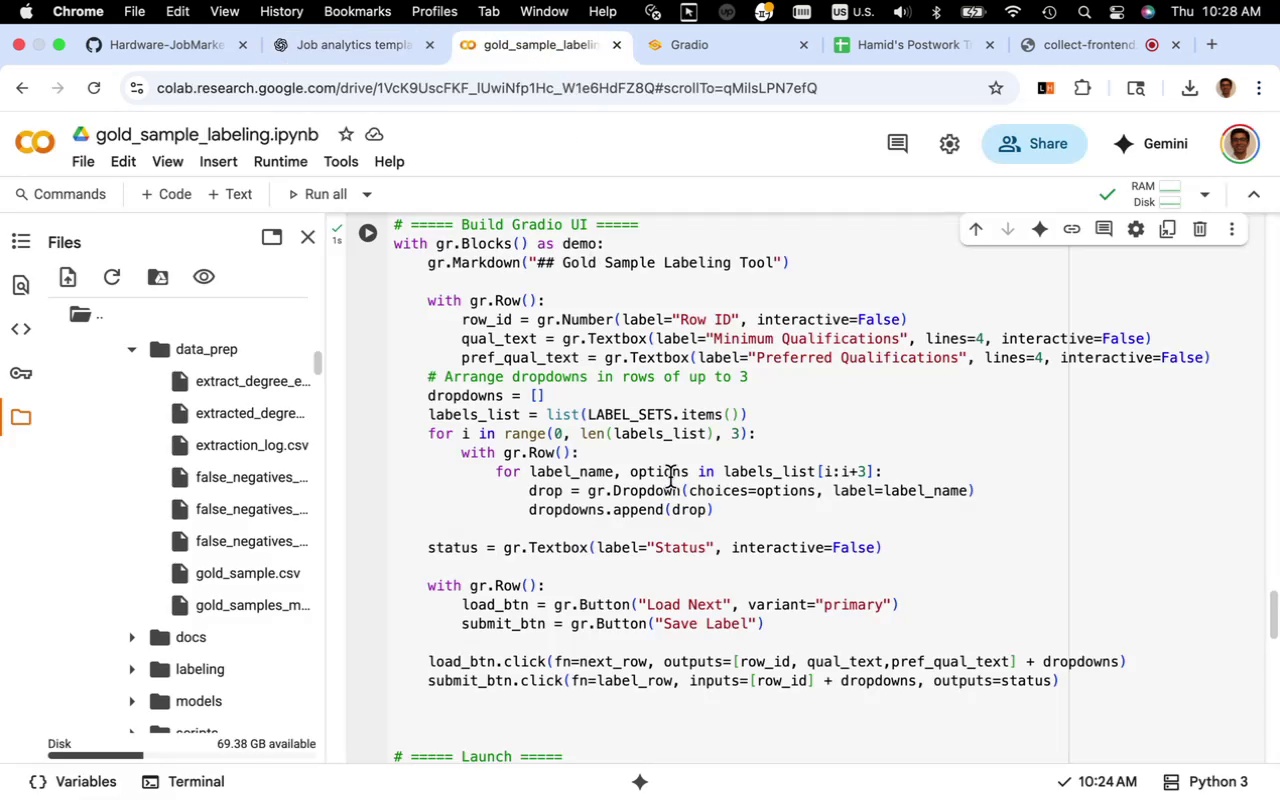 
left_click([672, 473])
 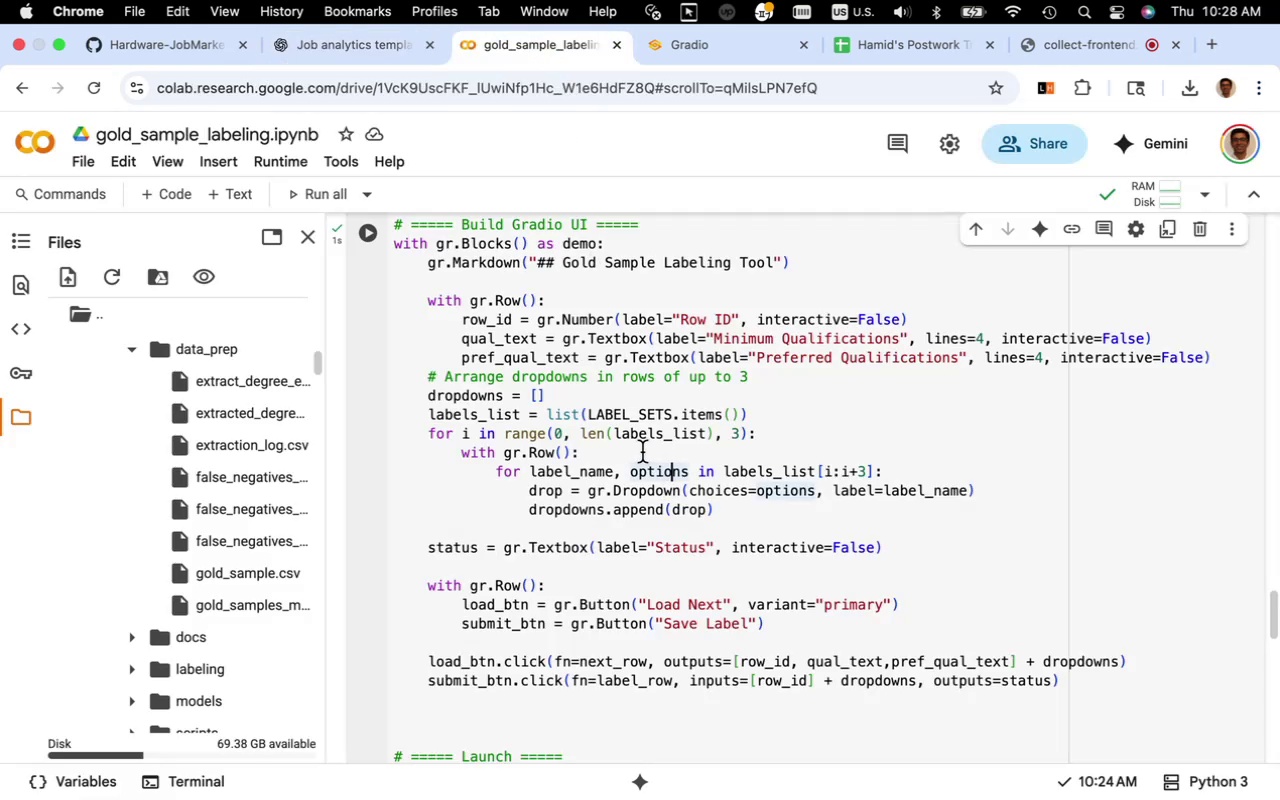 
scroll: coordinate [642, 452], scroll_direction: down, amount: 5.0
 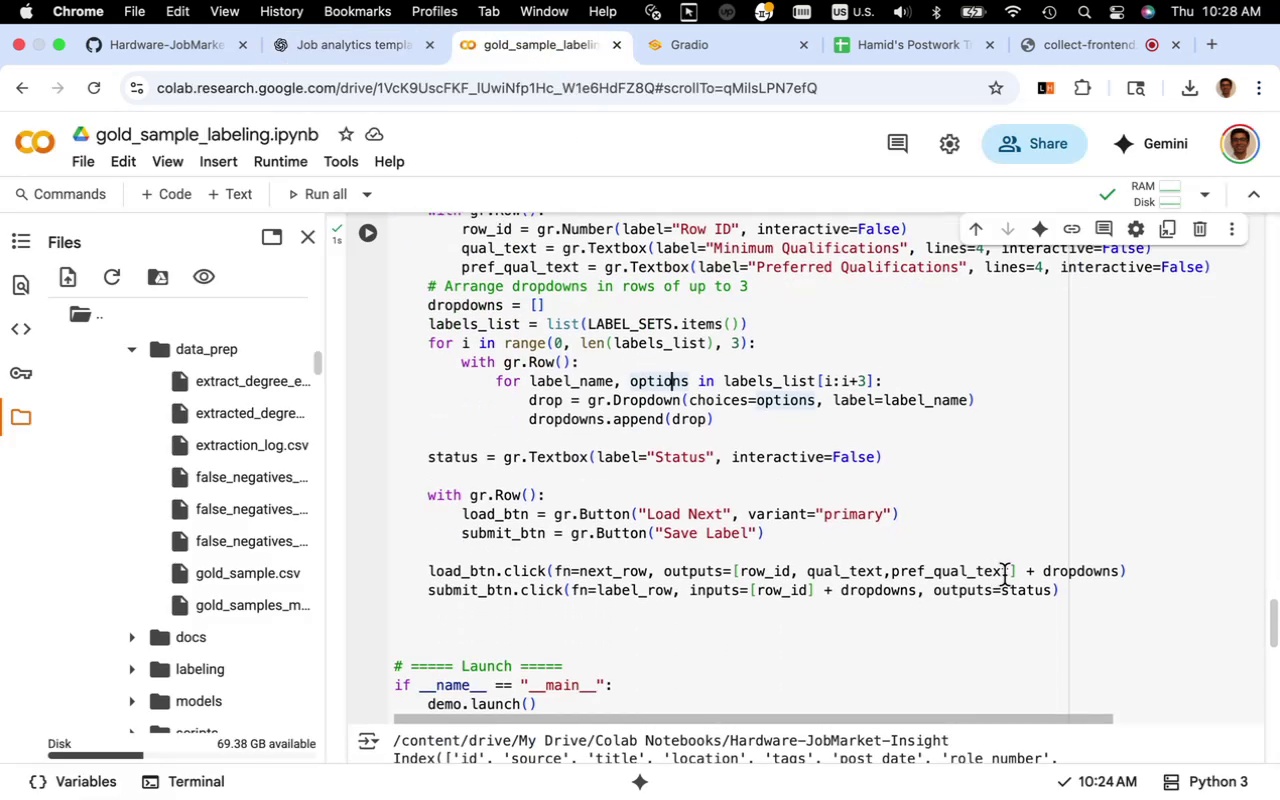 
left_click_drag(start_coordinate=[1008, 574], to_coordinate=[884, 572])
 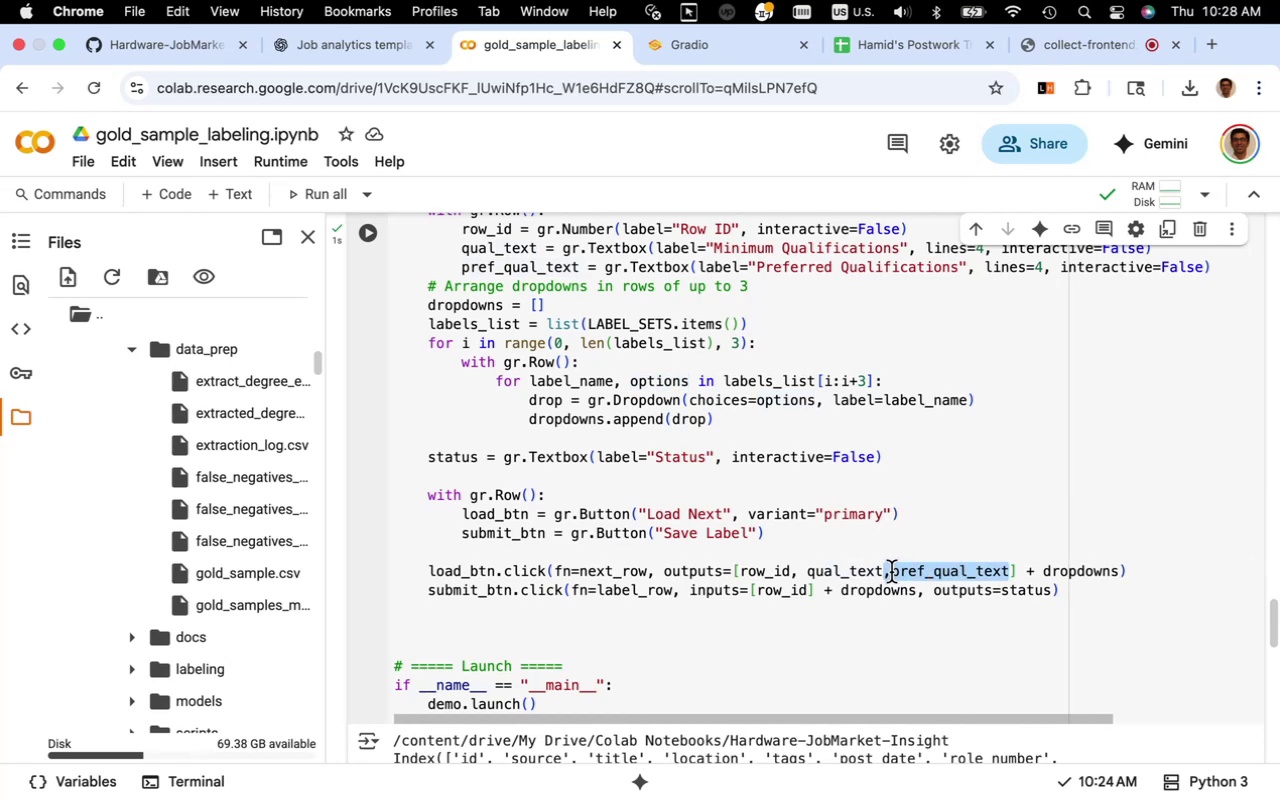 
key(Backspace)
 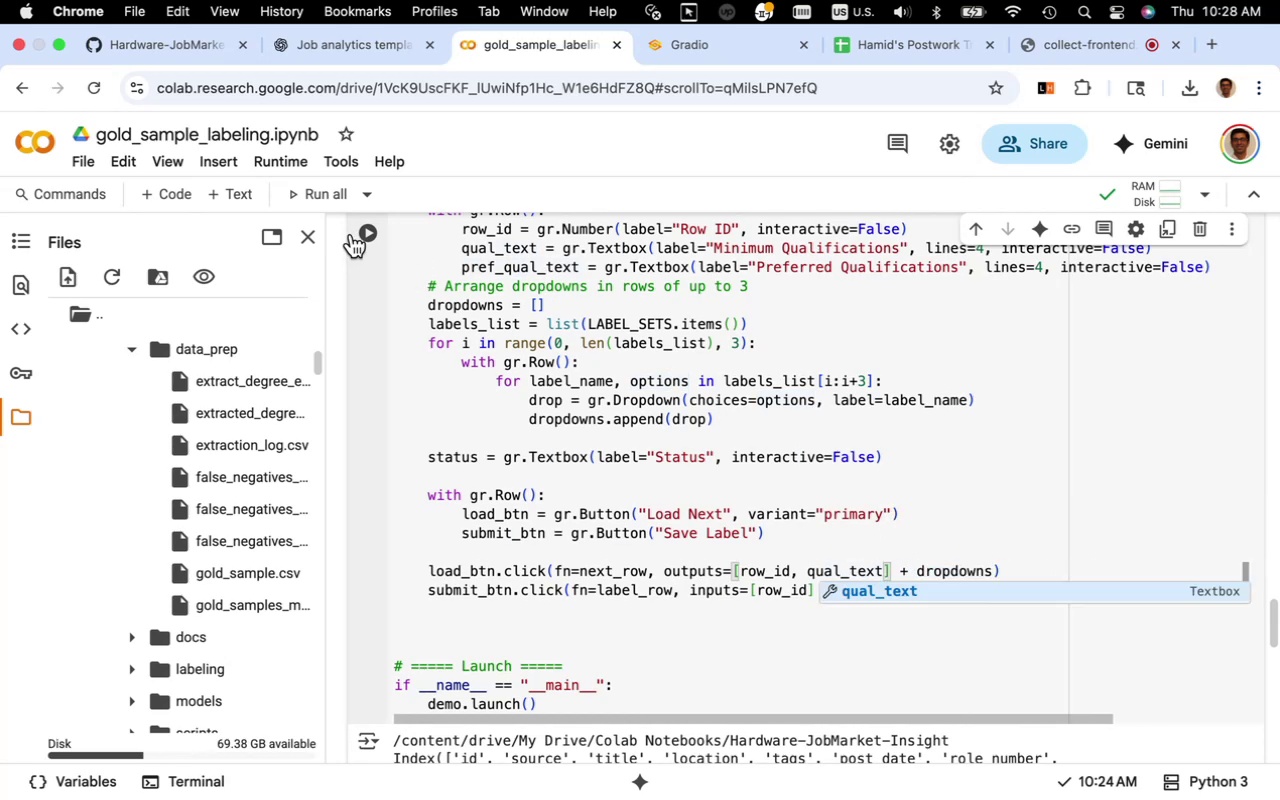 
left_click([368, 230])
 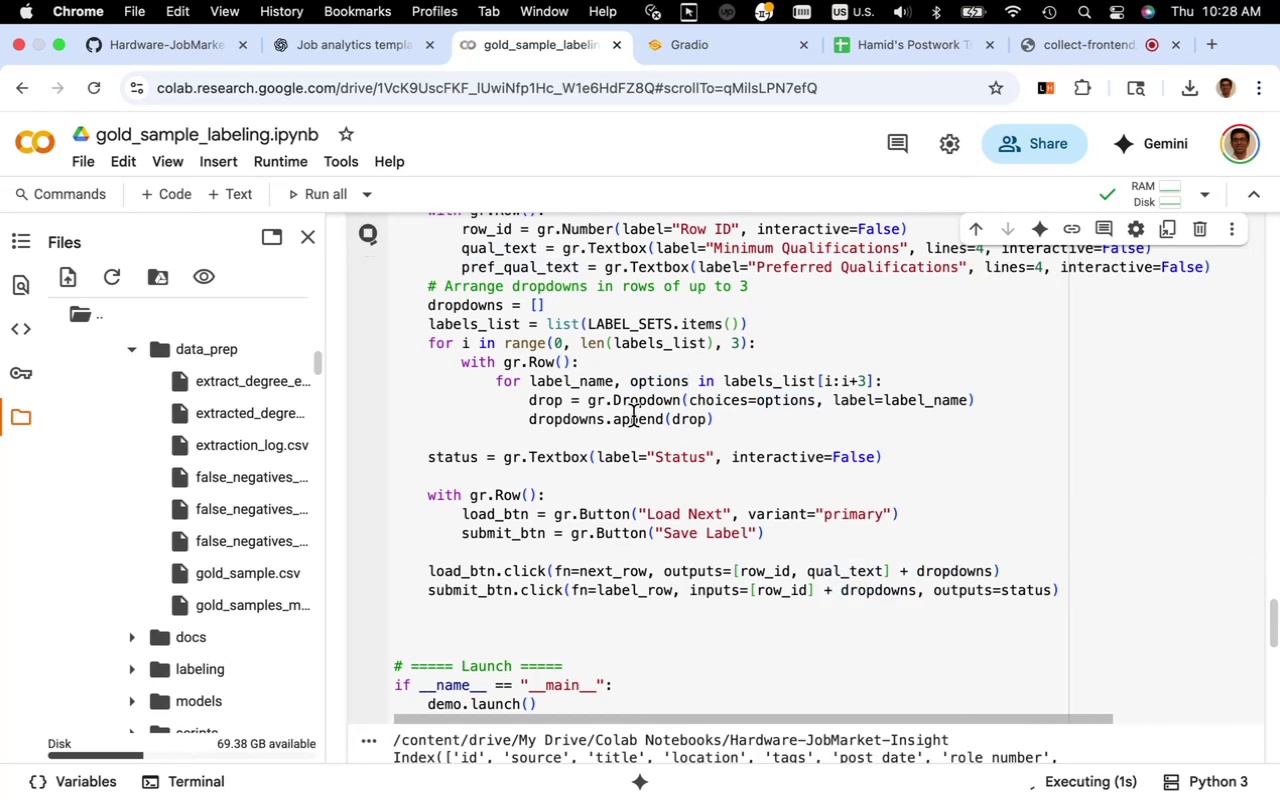 
scroll: coordinate [652, 457], scroll_direction: down, amount: 11.0
 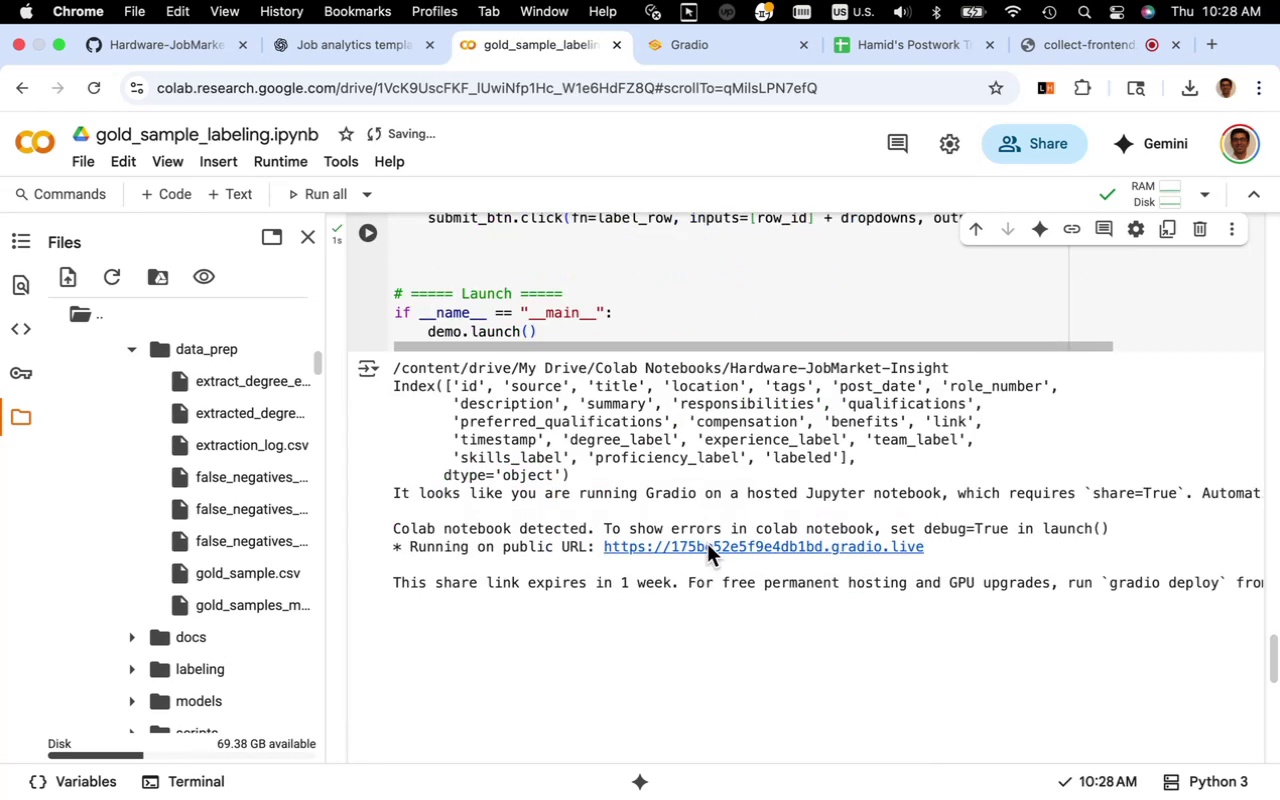 
left_click([709, 546])
 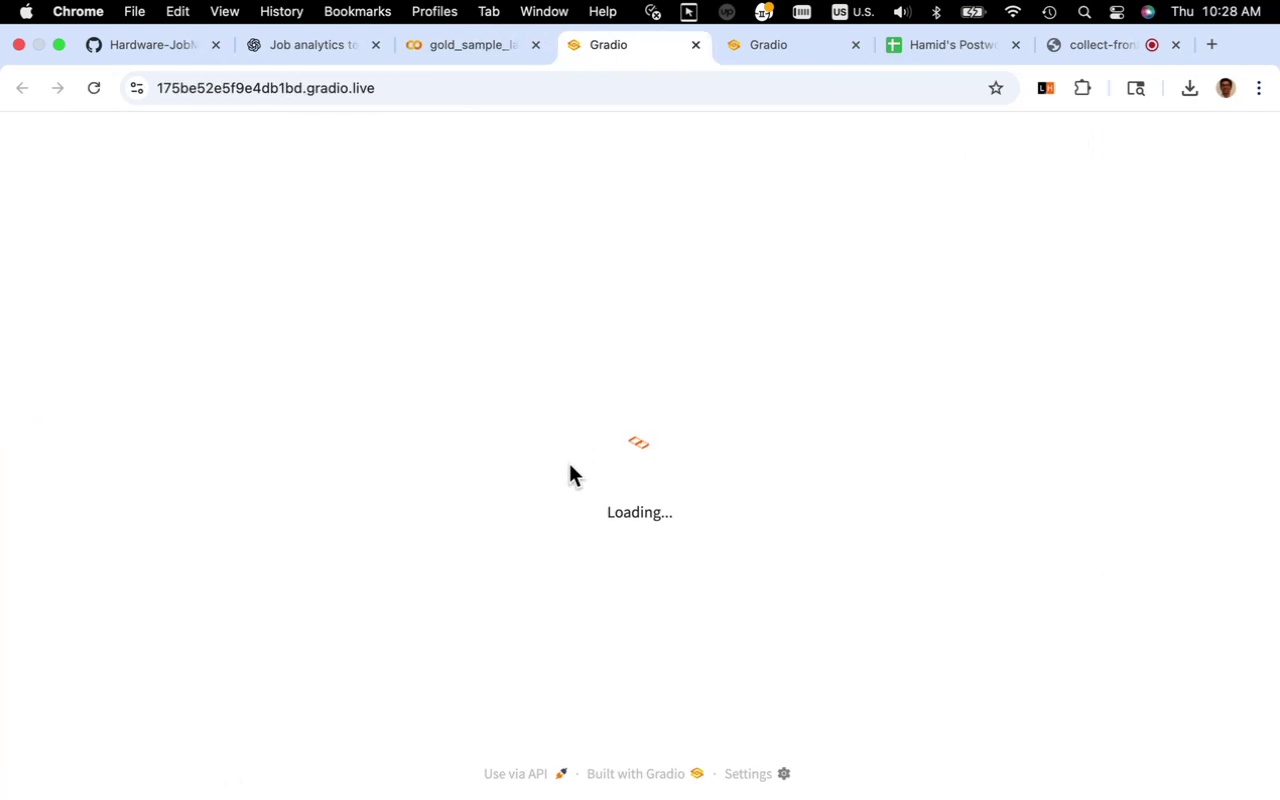 
wait(6.04)
 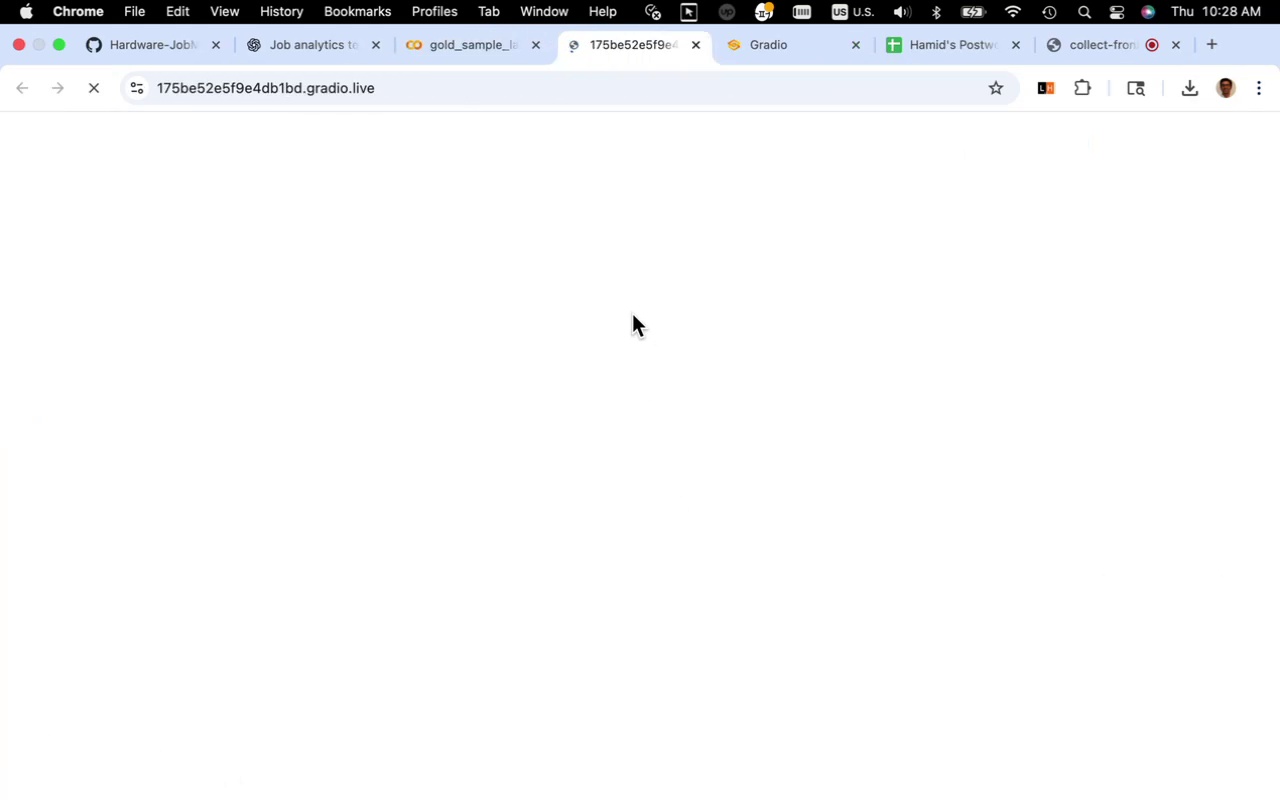 
left_click([454, 672])
 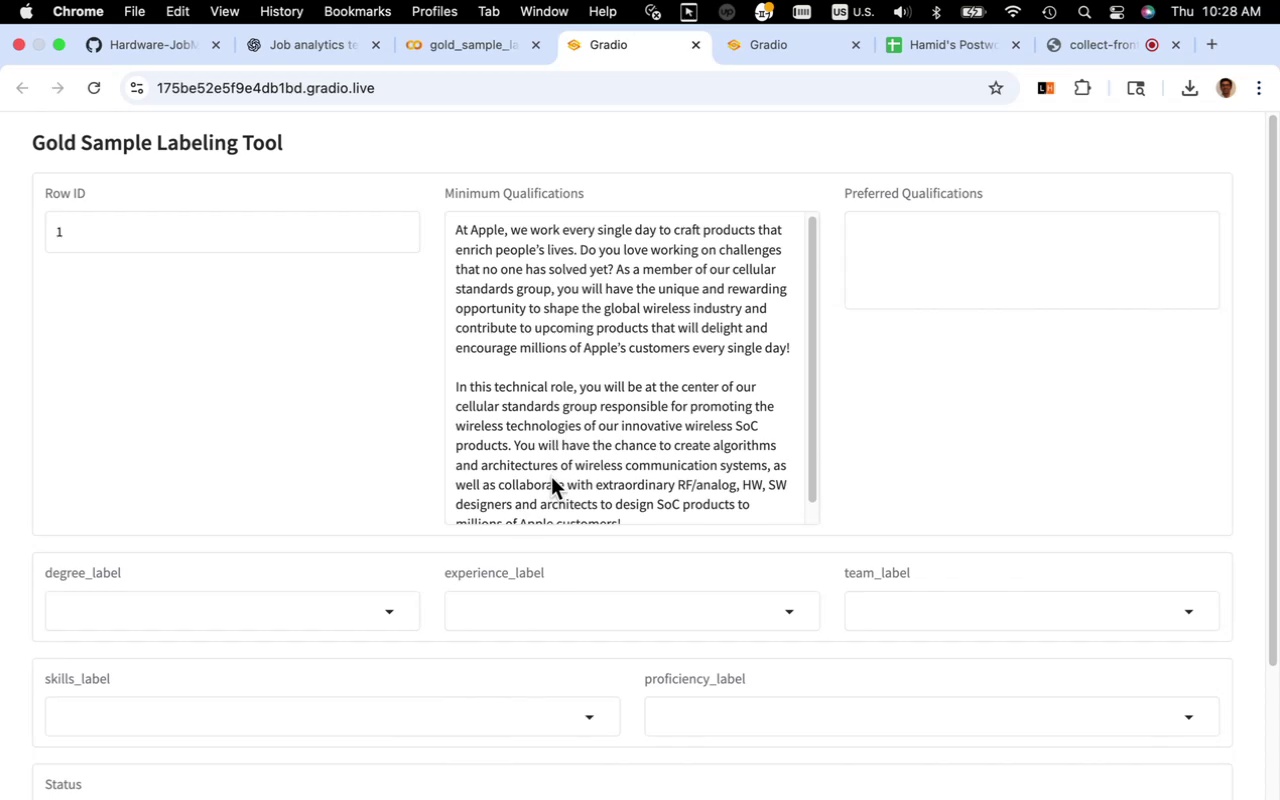 
wait(11.25)
 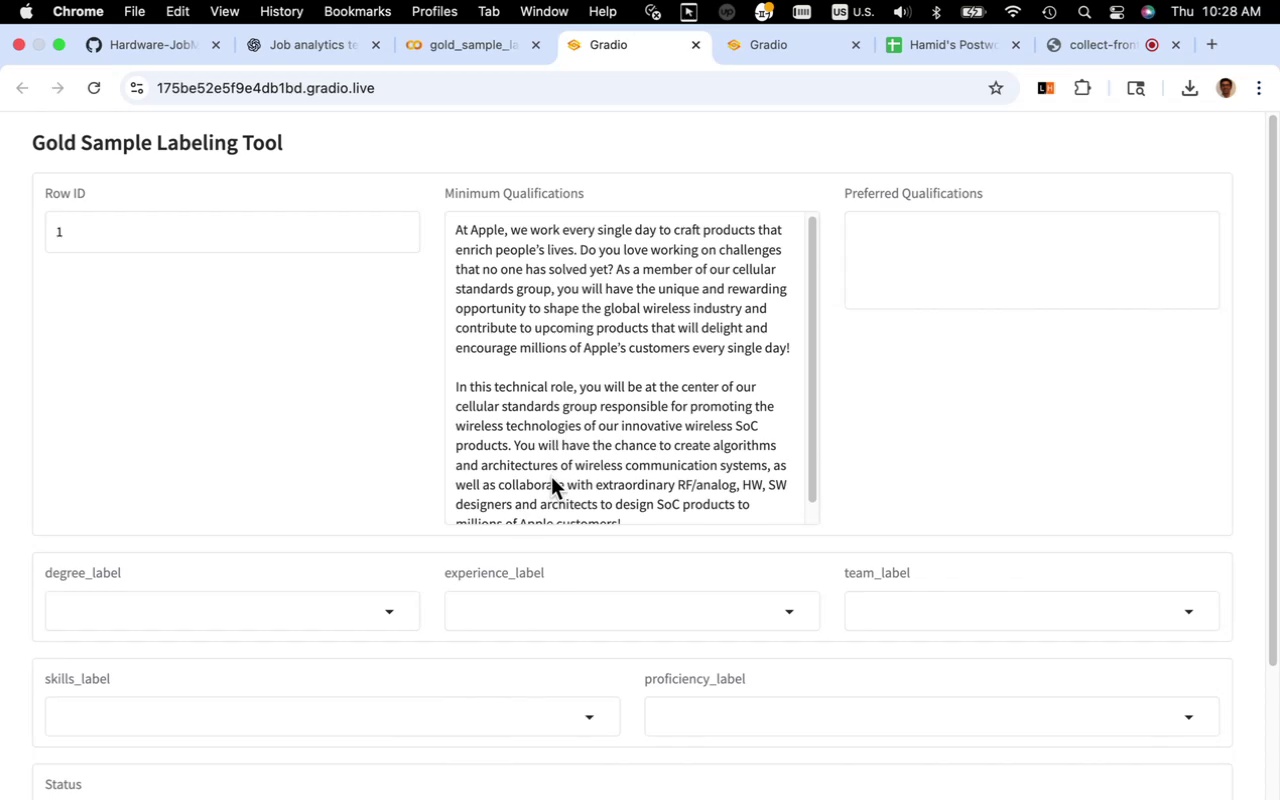 
scroll: coordinate [586, 468], scroll_direction: down, amount: 5.0
 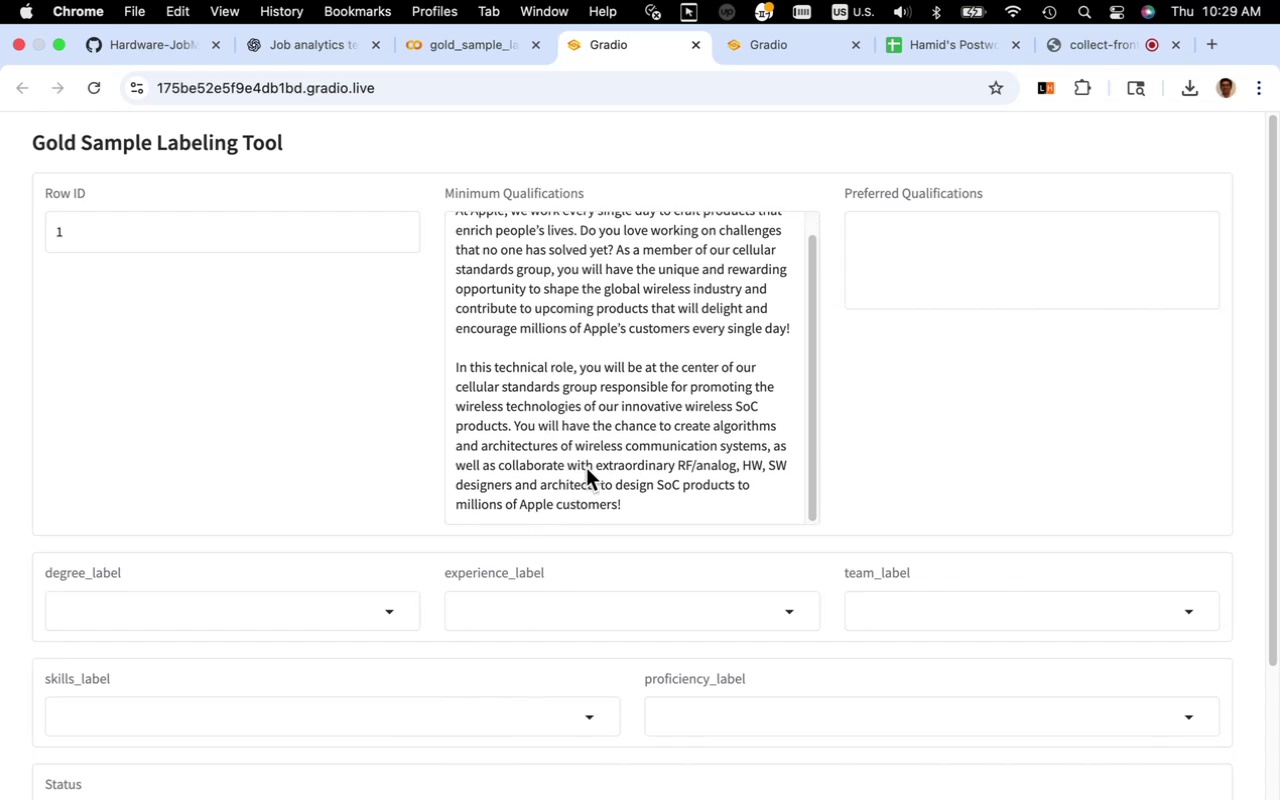 
scroll: coordinate [586, 468], scroll_direction: up, amount: 15.0
 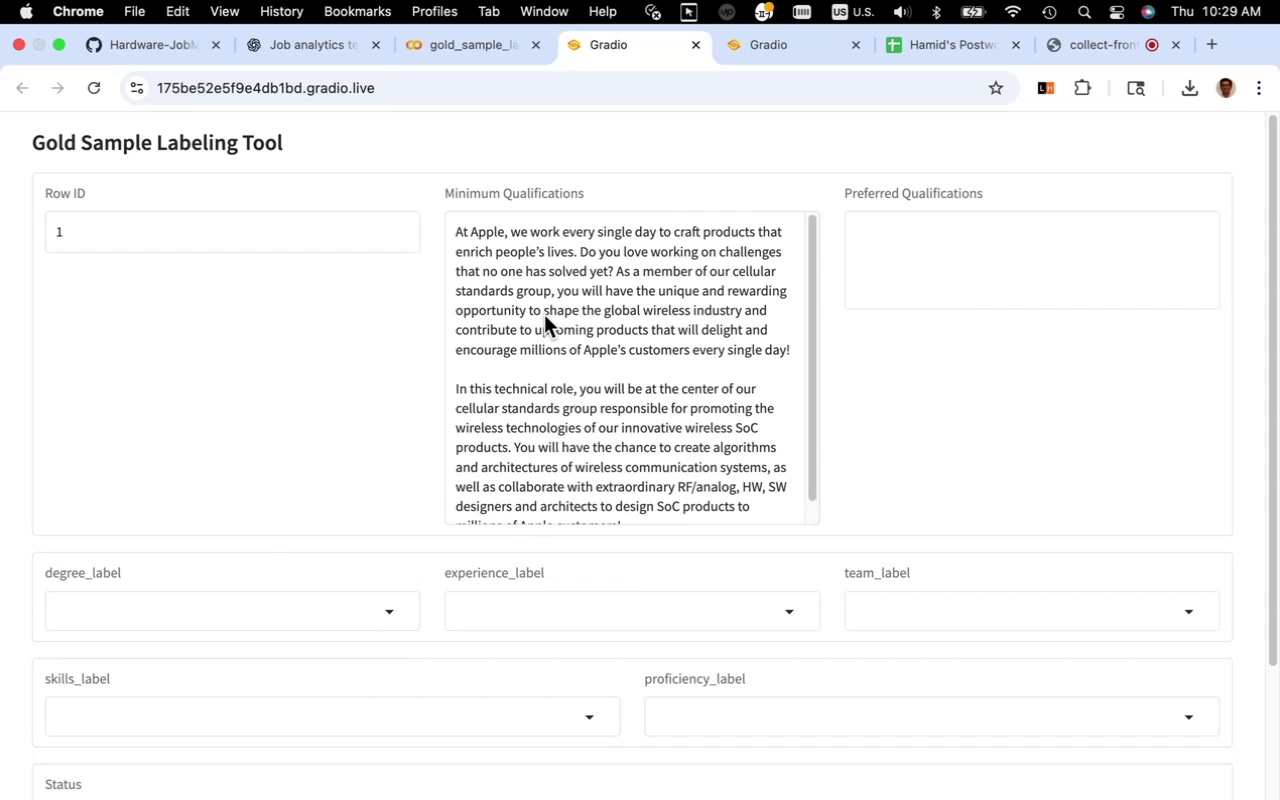 
wait(10.36)
 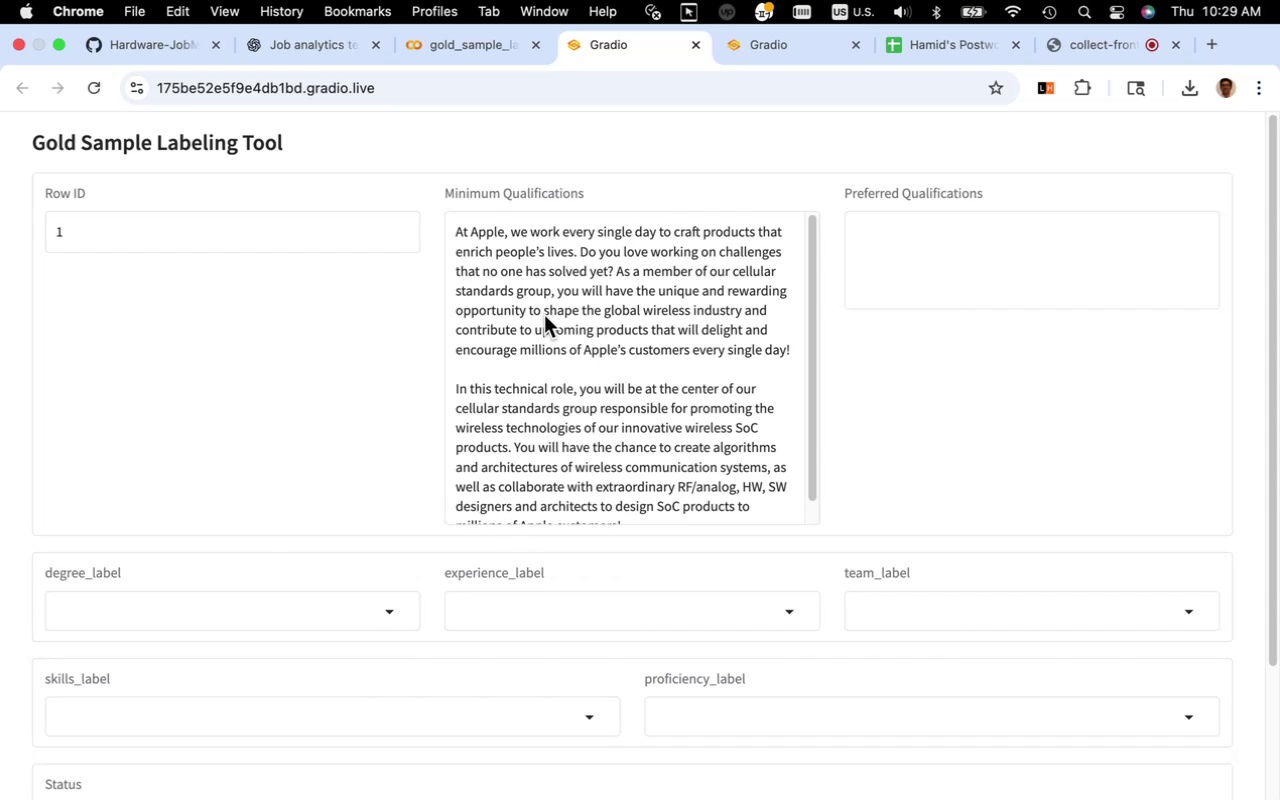 
left_click([481, 51])
 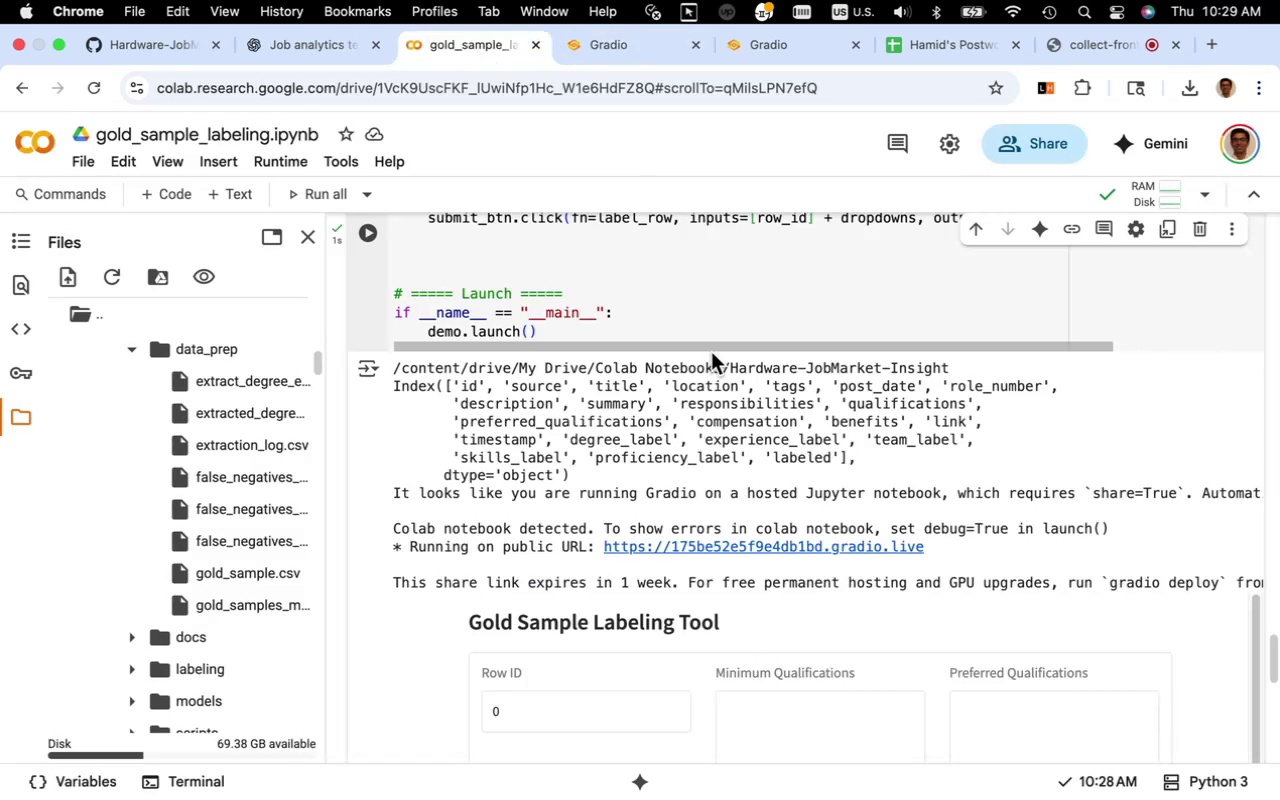 
scroll: coordinate [709, 373], scroll_direction: up, amount: 9.0
 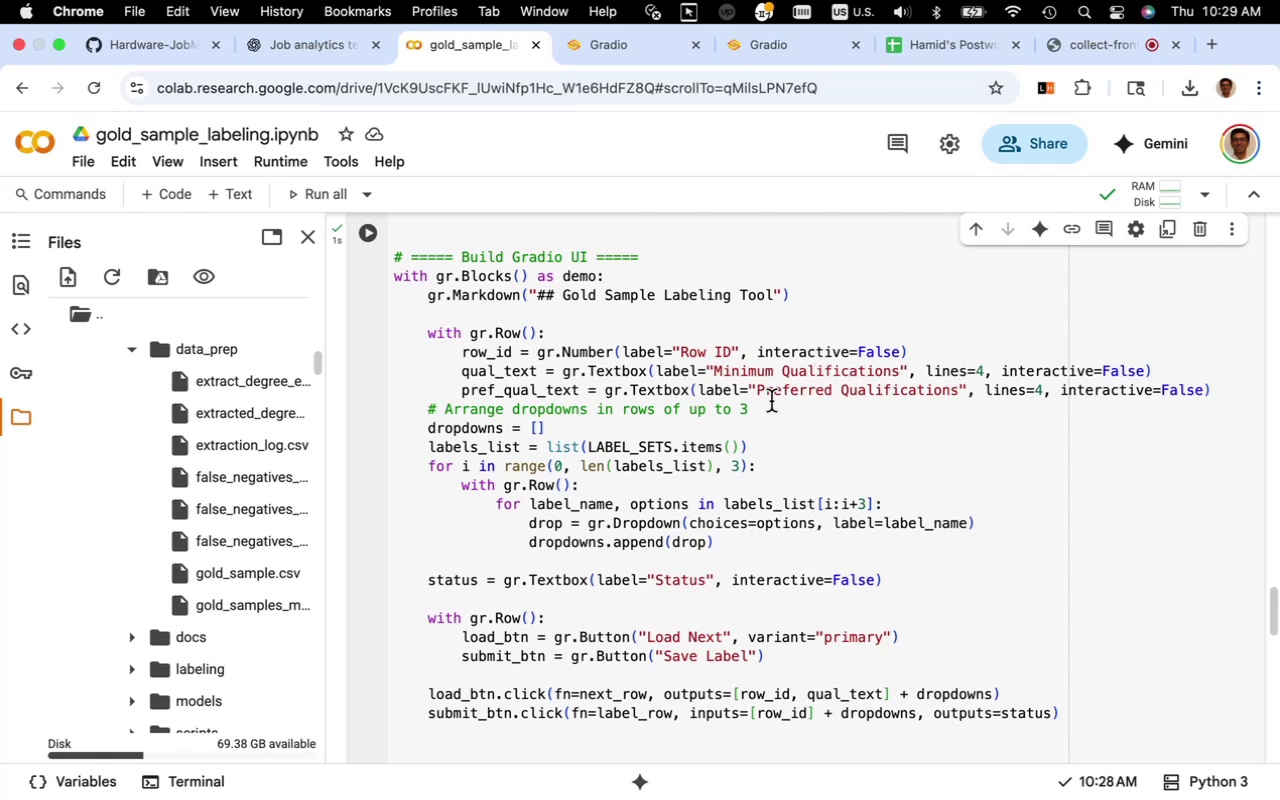 
wait(18.67)
 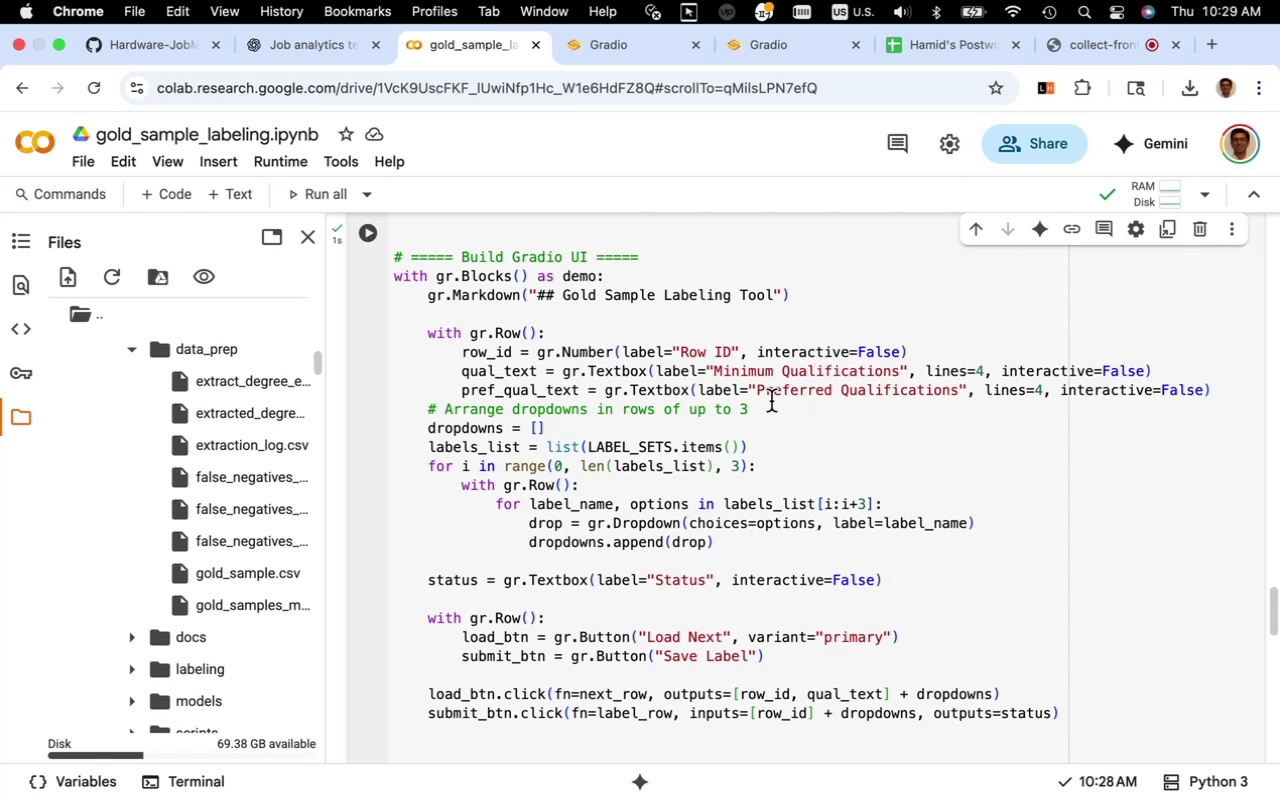 
scroll: coordinate [716, 394], scroll_direction: up, amount: 3.0
 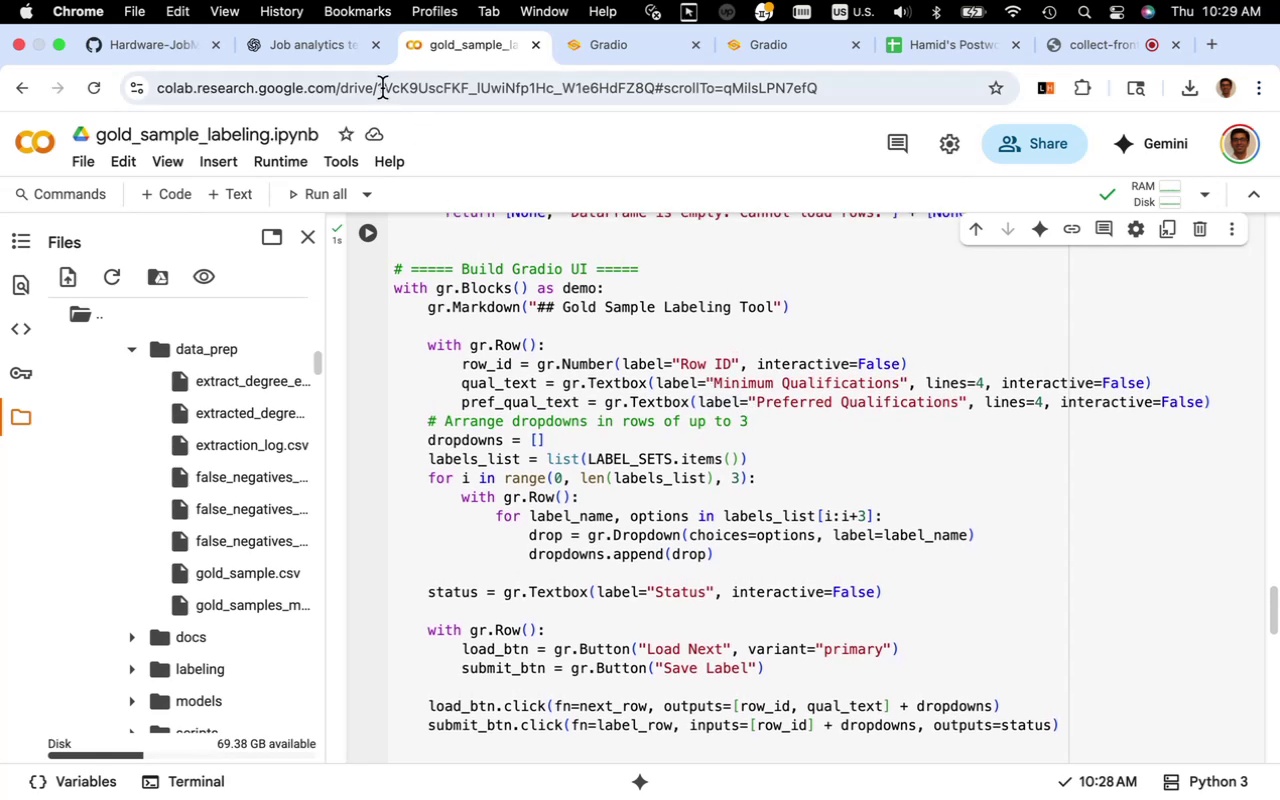 
left_click([346, 54])
 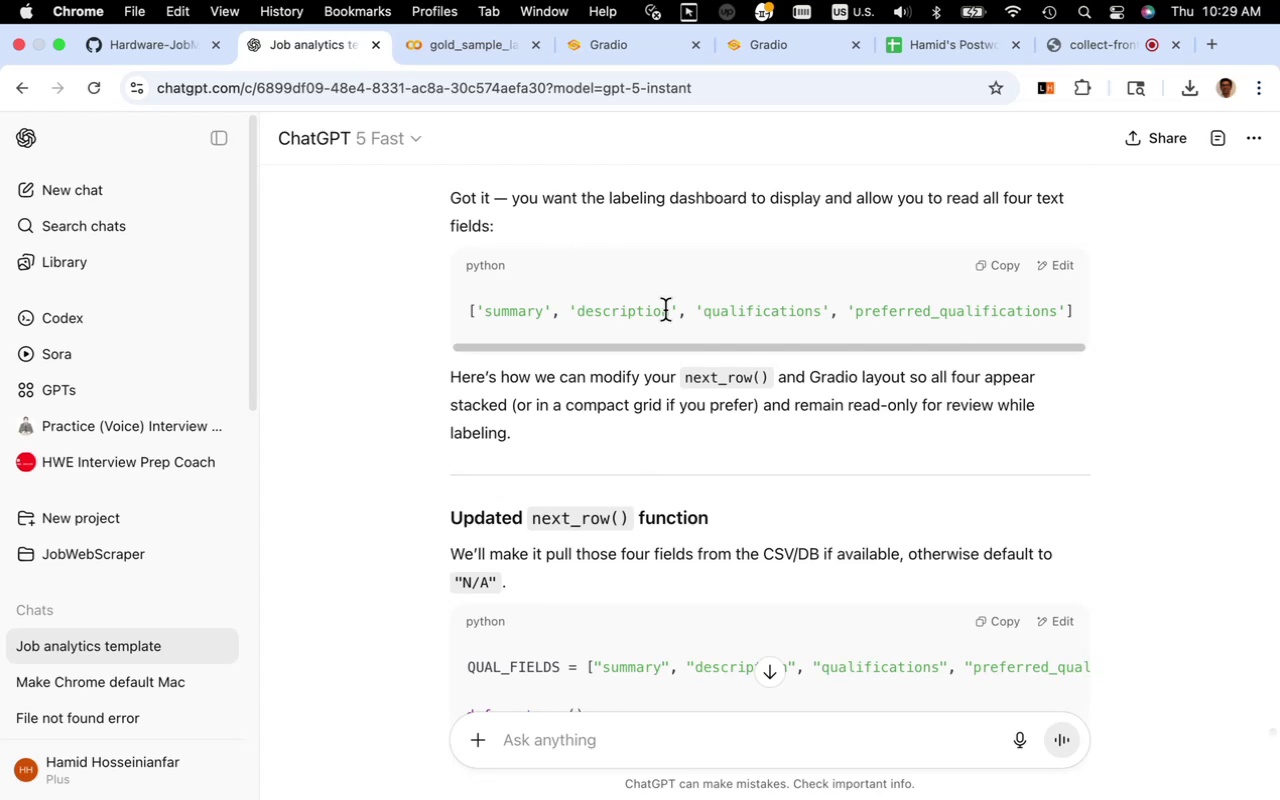 
scroll: coordinate [675, 325], scroll_direction: down, amount: 10.0
 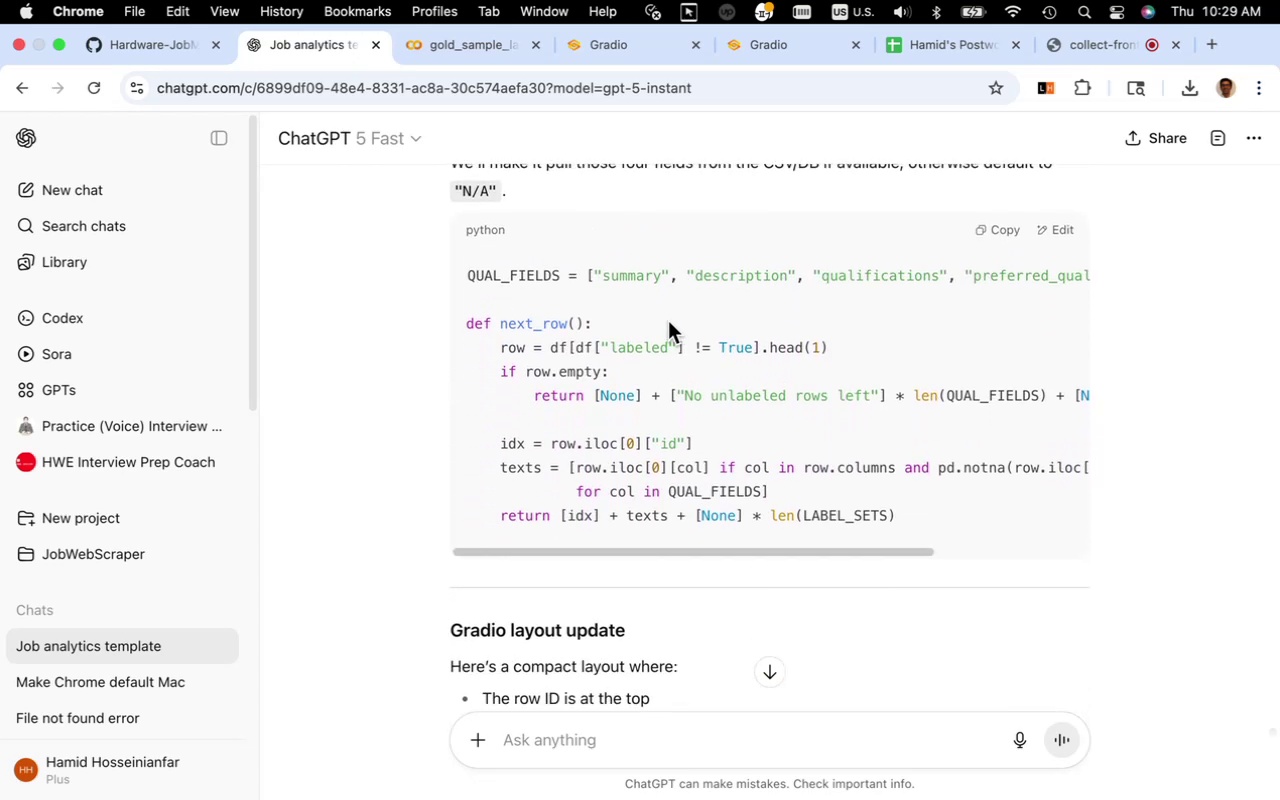 
scroll: coordinate [668, 320], scroll_direction: up, amount: 4.0
 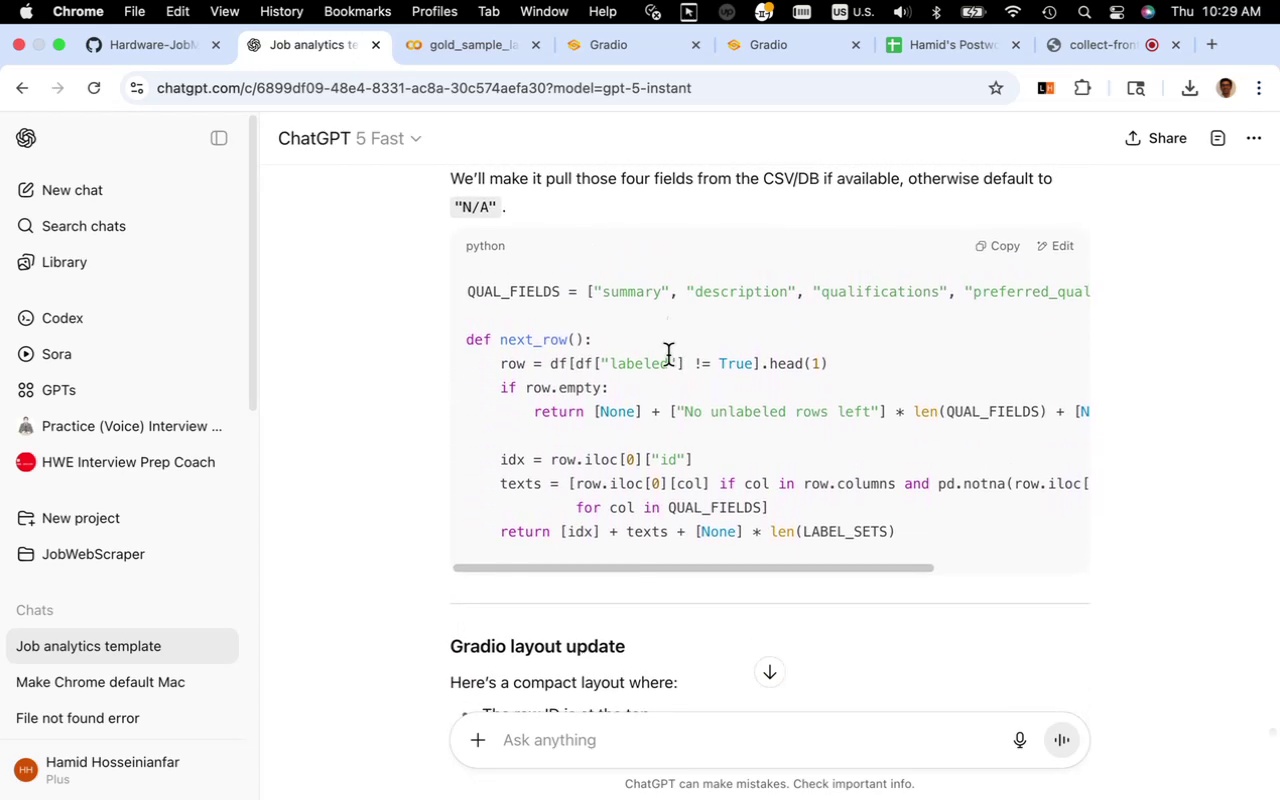 
left_click([668, 355])
 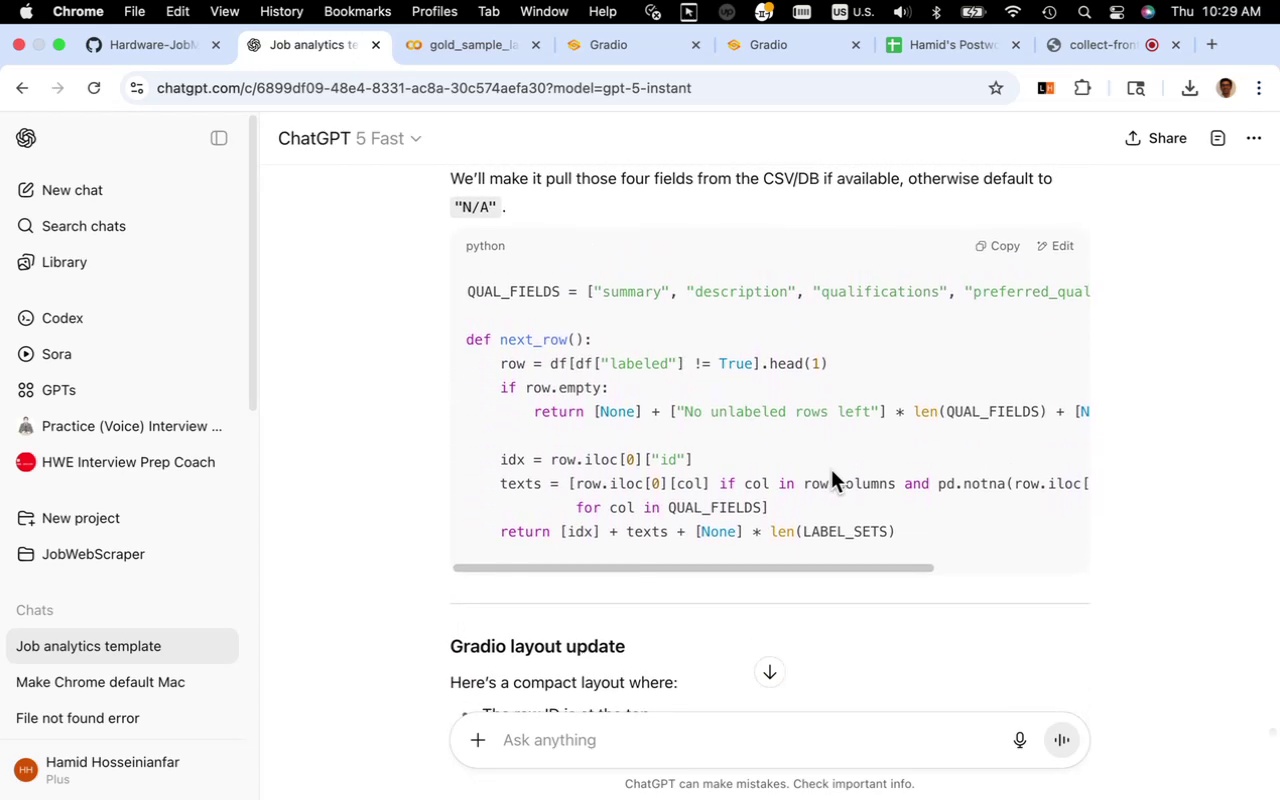 
scroll: coordinate [795, 454], scroll_direction: up, amount: 4.0
 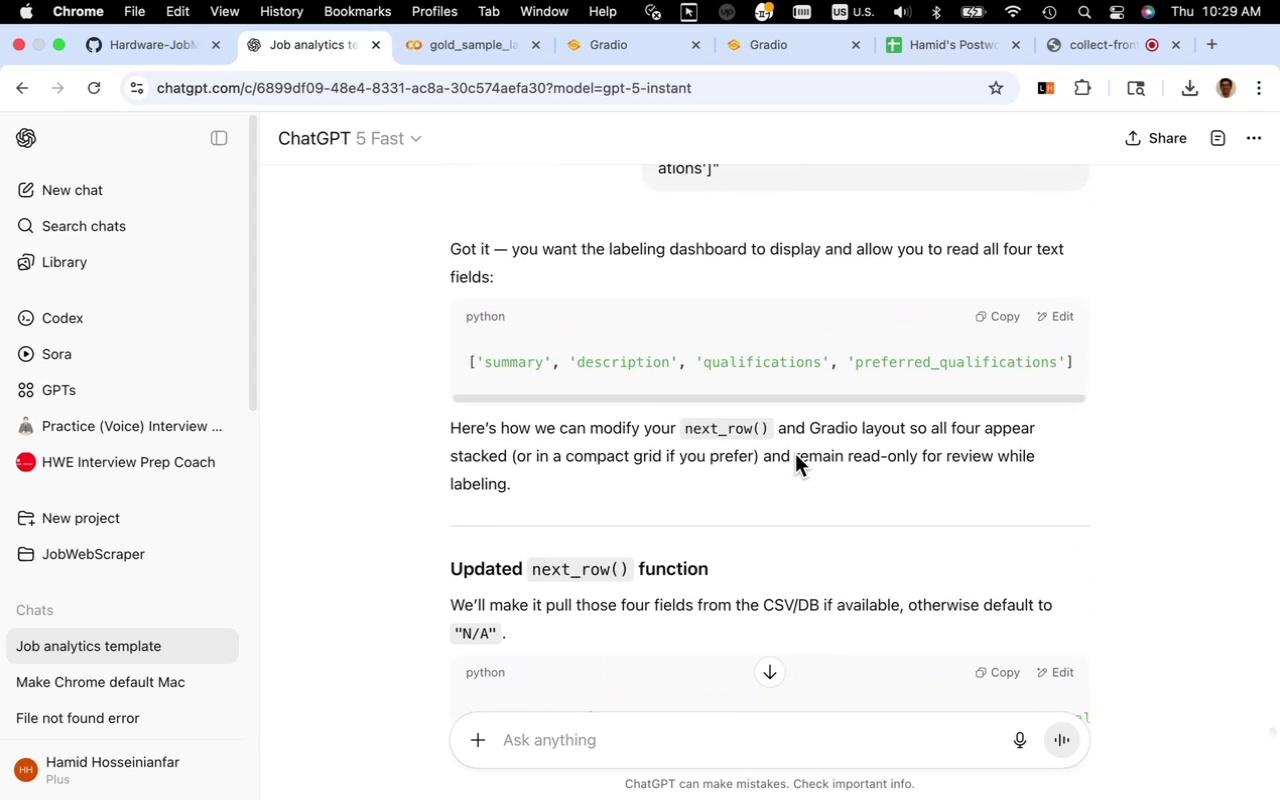 
scroll: coordinate [762, 422], scroll_direction: down, amount: 24.0
 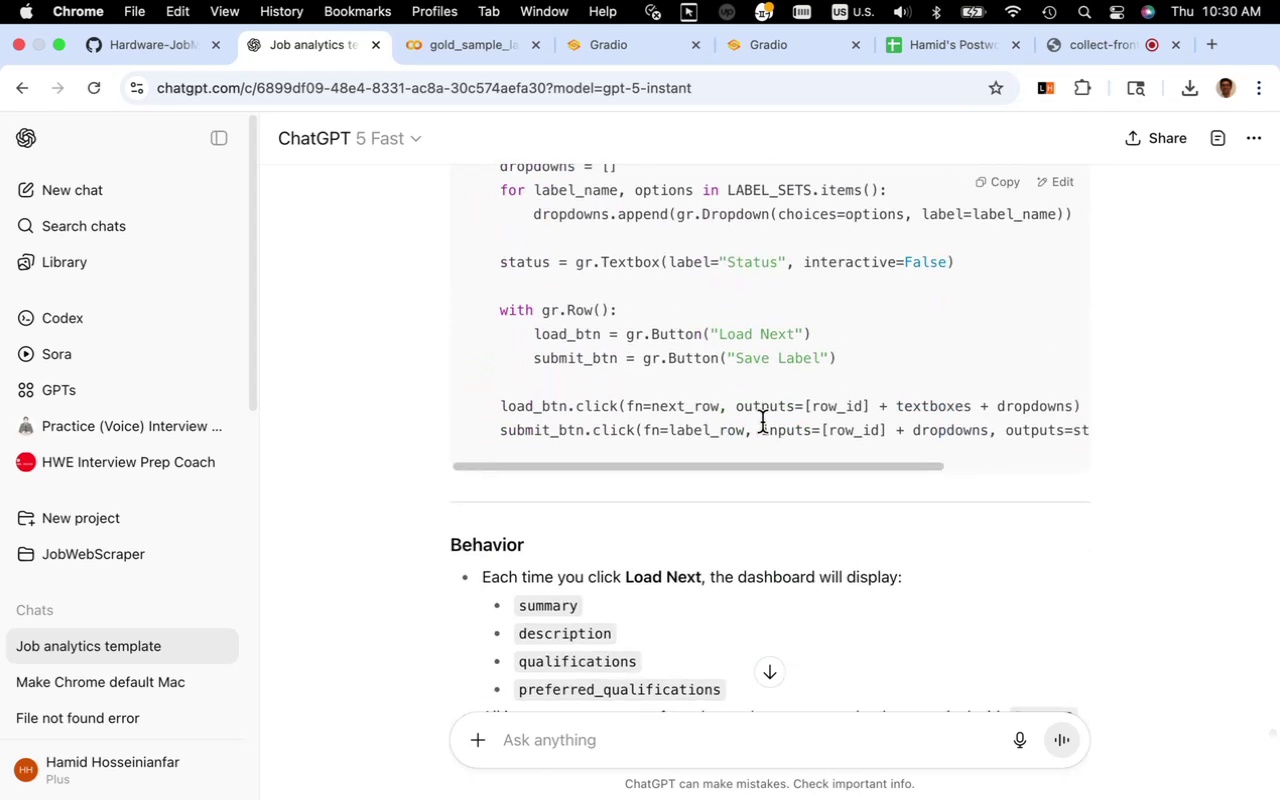 
scroll: coordinate [762, 422], scroll_direction: up, amount: 14.0
 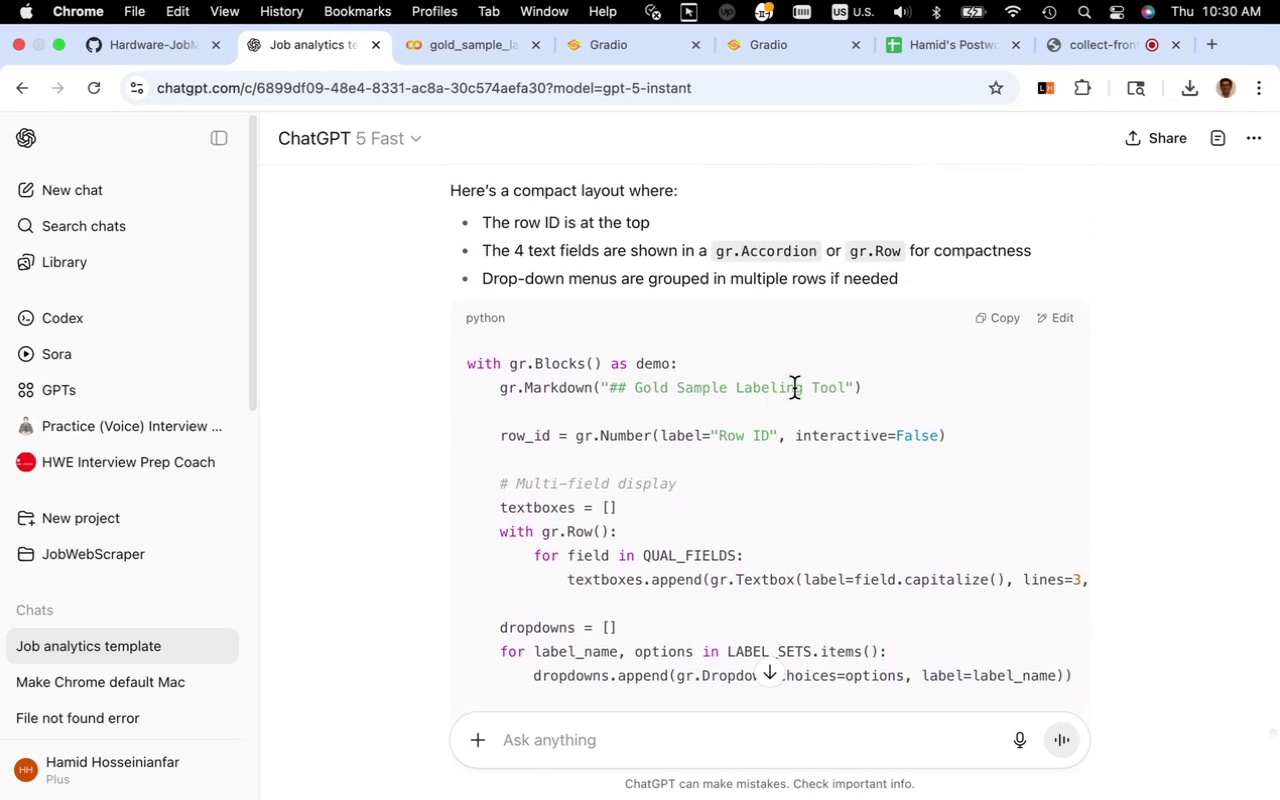 
wait(8.19)
 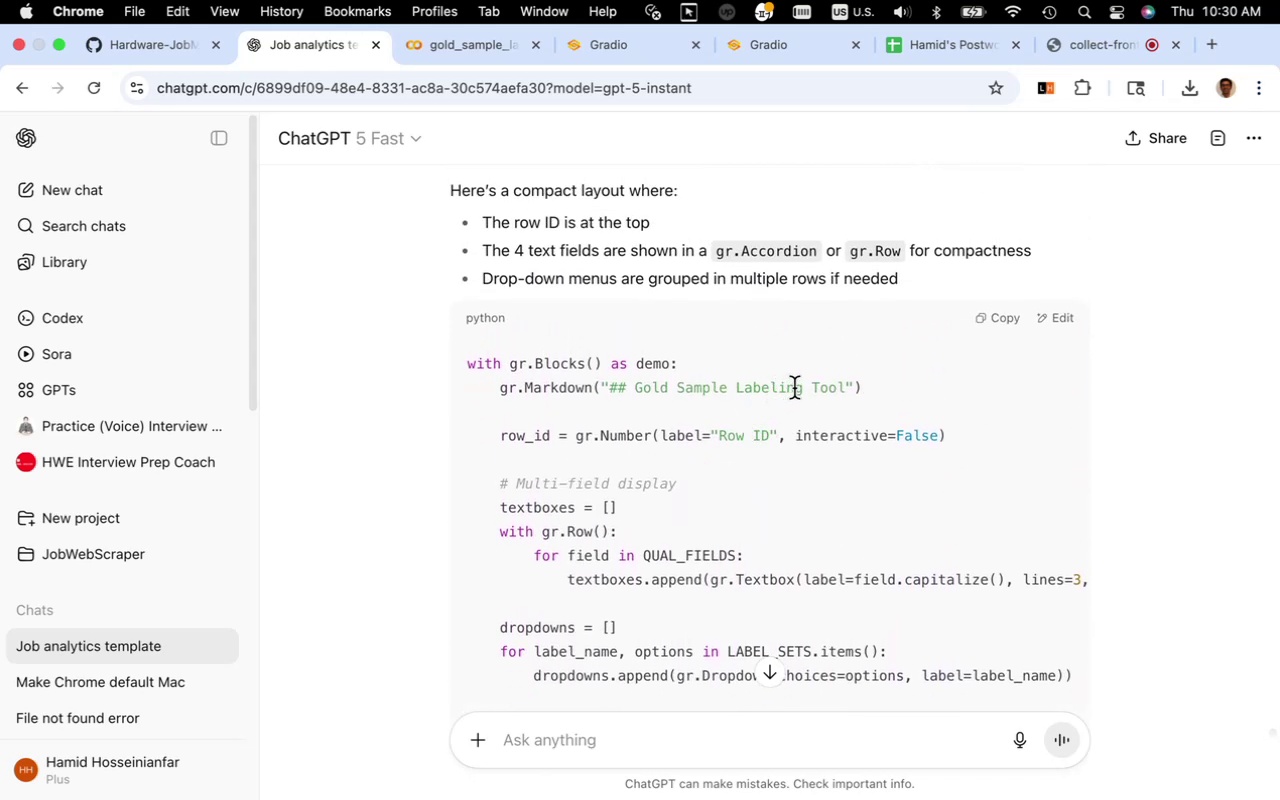 
left_click([991, 325])
 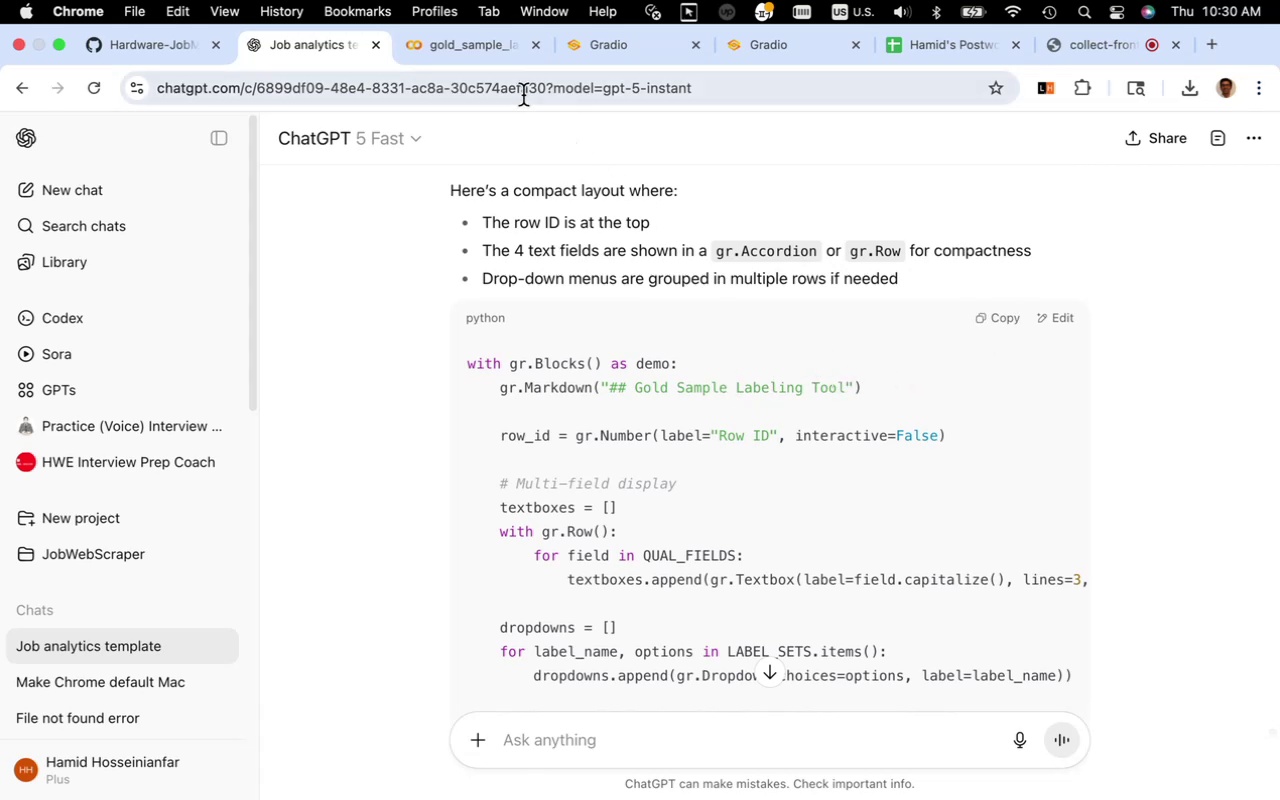 
left_click([499, 55])
 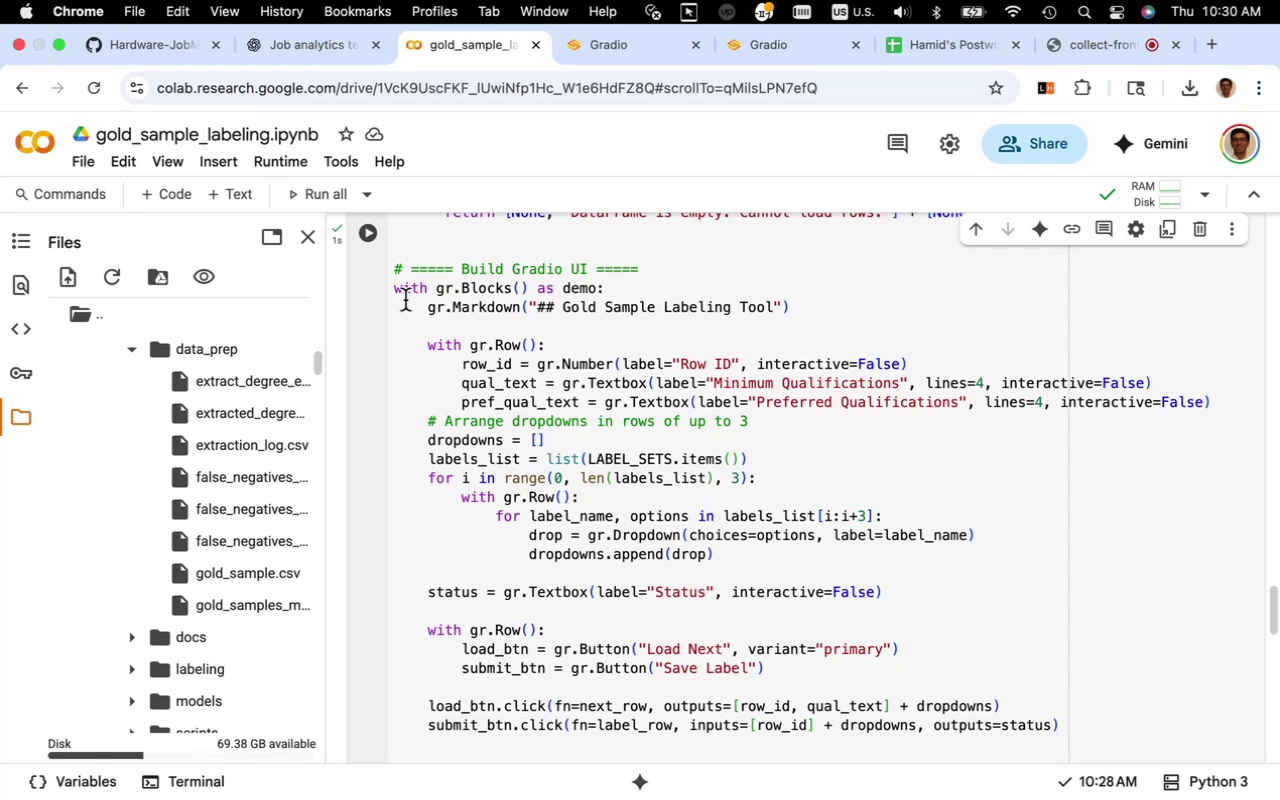 
left_click_drag(start_coordinate=[396, 292], to_coordinate=[1063, 729])
 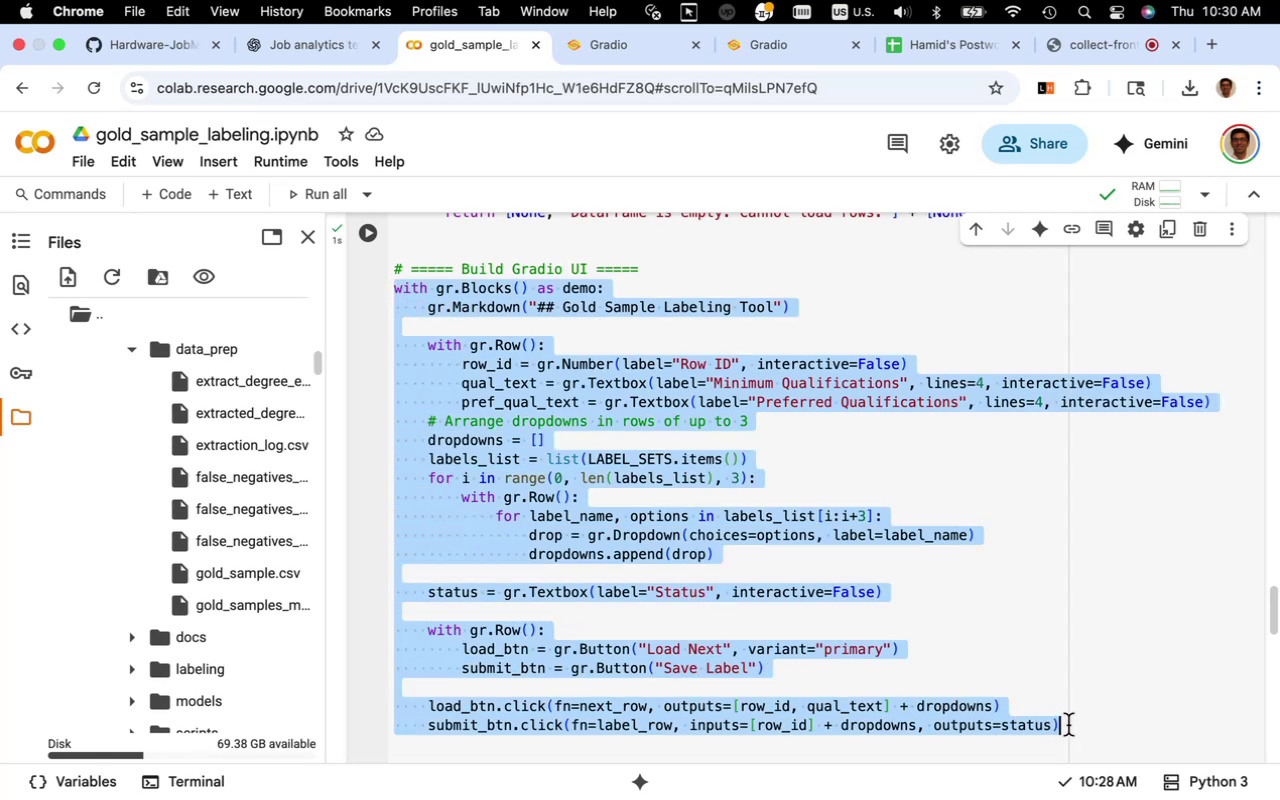 
key(Meta+V)
 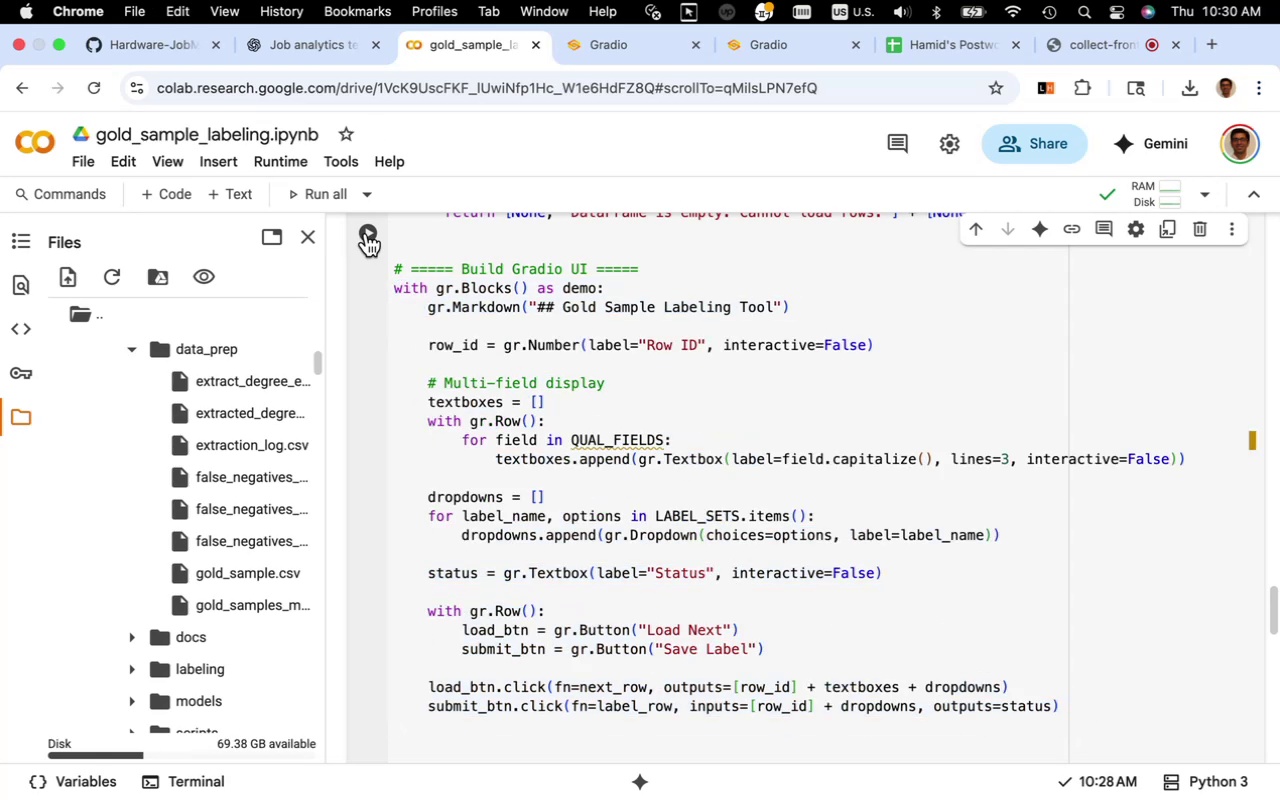 
wait(5.37)
 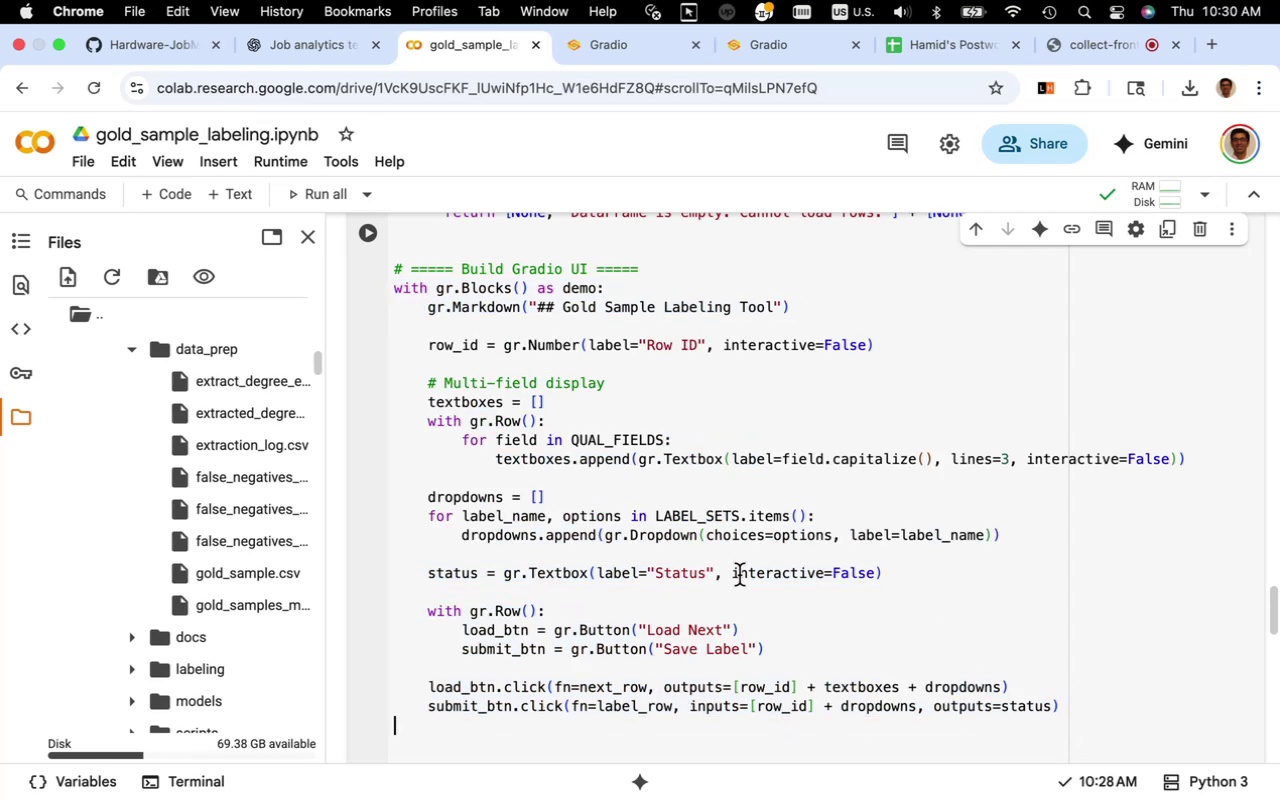 
left_click([367, 234])
 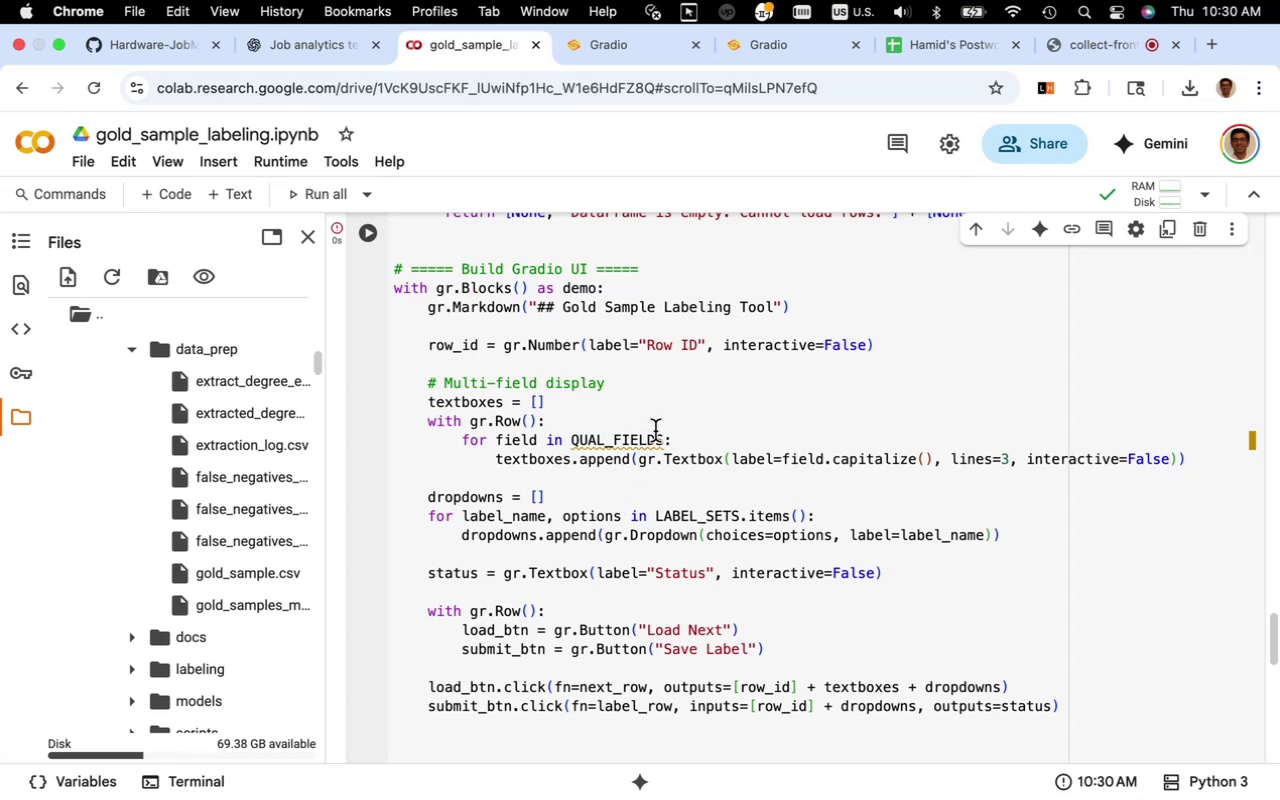 
wait(9.2)
 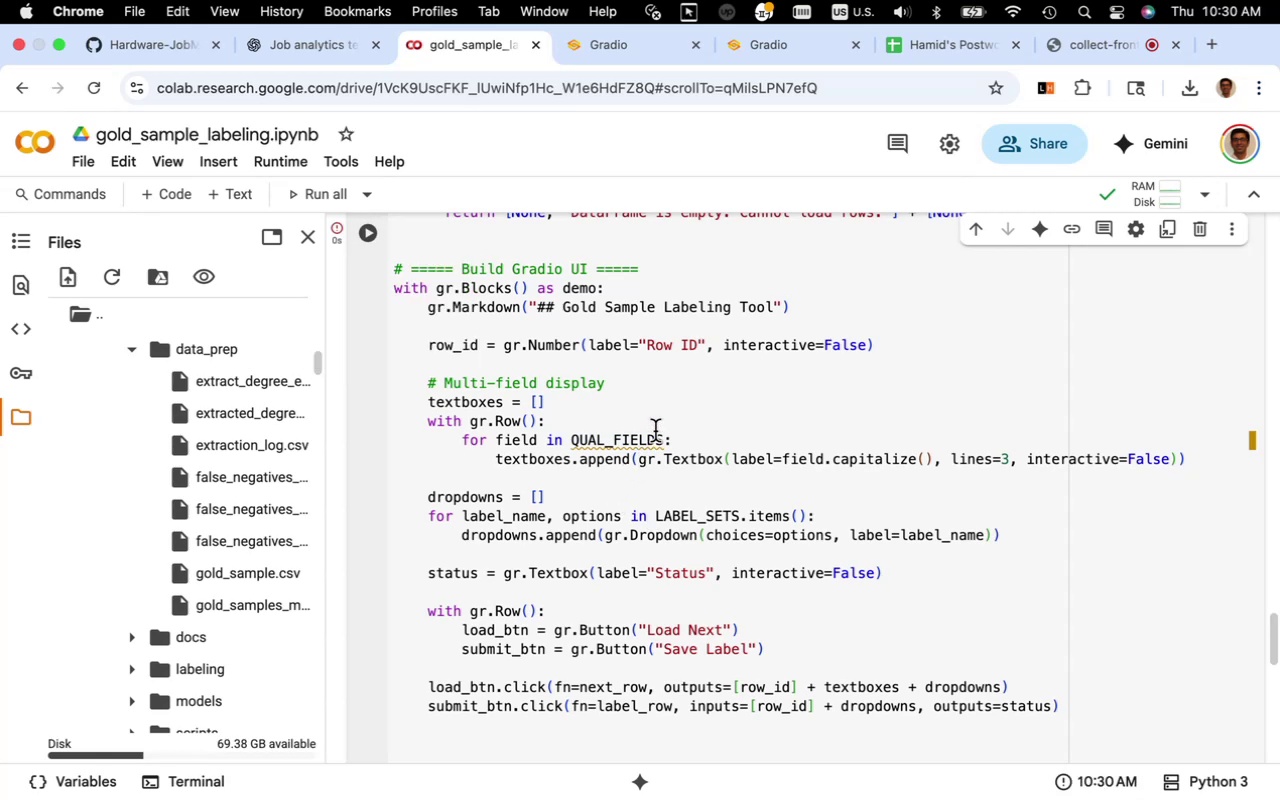 
scroll: coordinate [694, 493], scroll_direction: down, amount: 16.0
 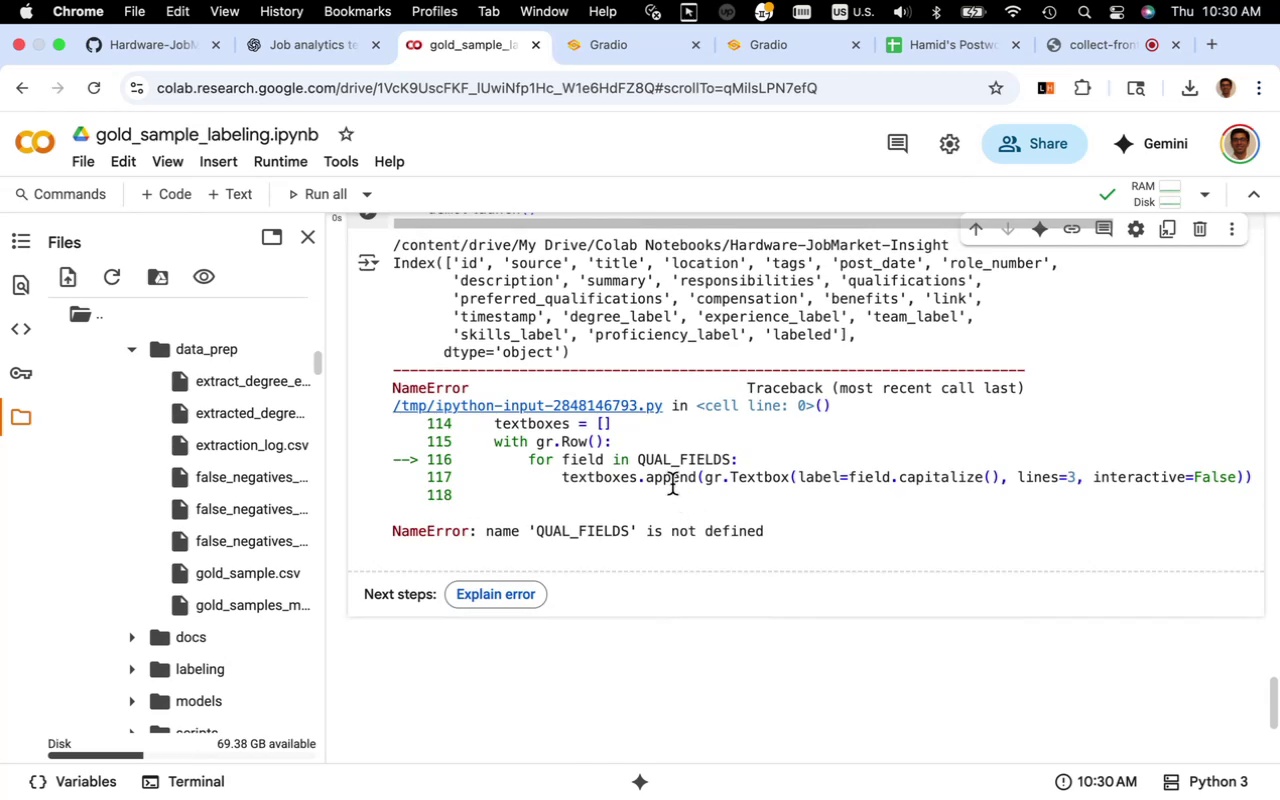 
scroll: coordinate [672, 484], scroll_direction: up, amount: 14.0
 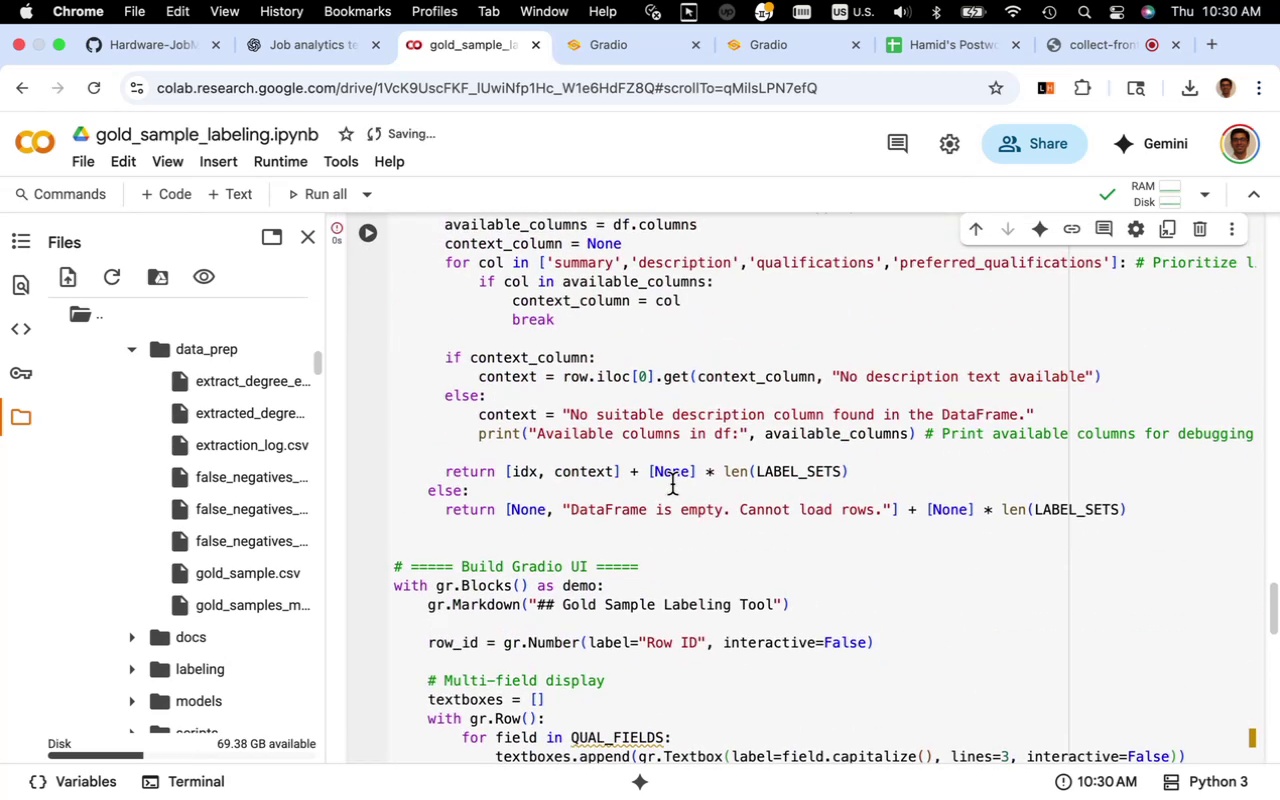 
scroll: coordinate [672, 484], scroll_direction: down, amount: 5.0
 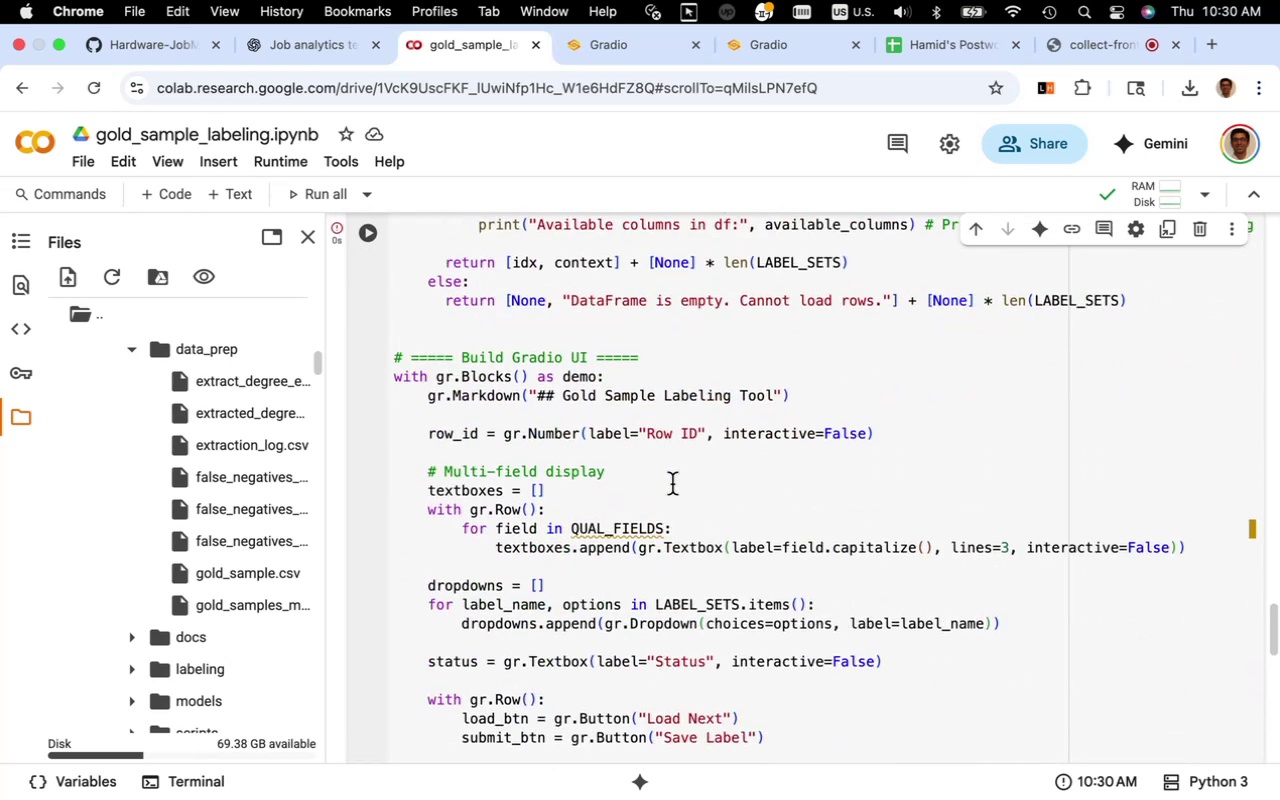 
scroll: coordinate [672, 484], scroll_direction: up, amount: 12.0
 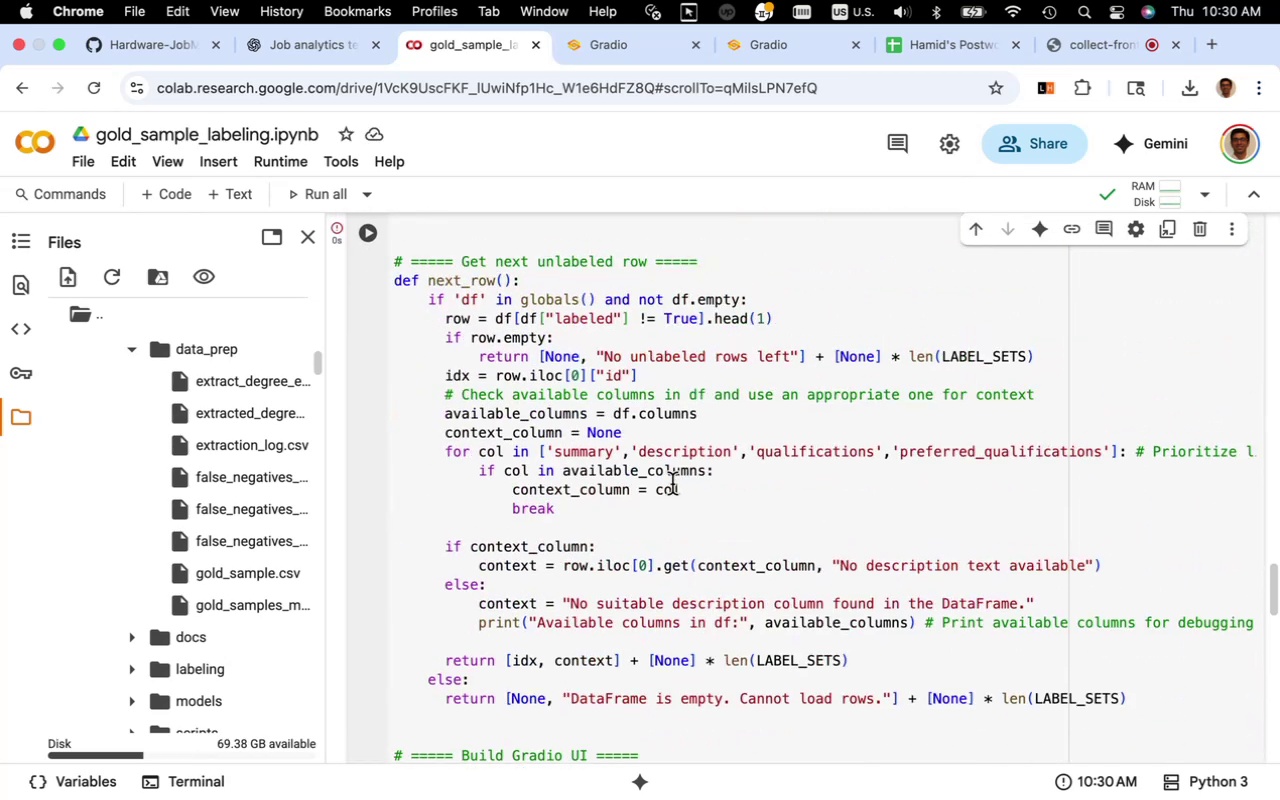 
scroll: coordinate [672, 484], scroll_direction: down, amount: 11.0
 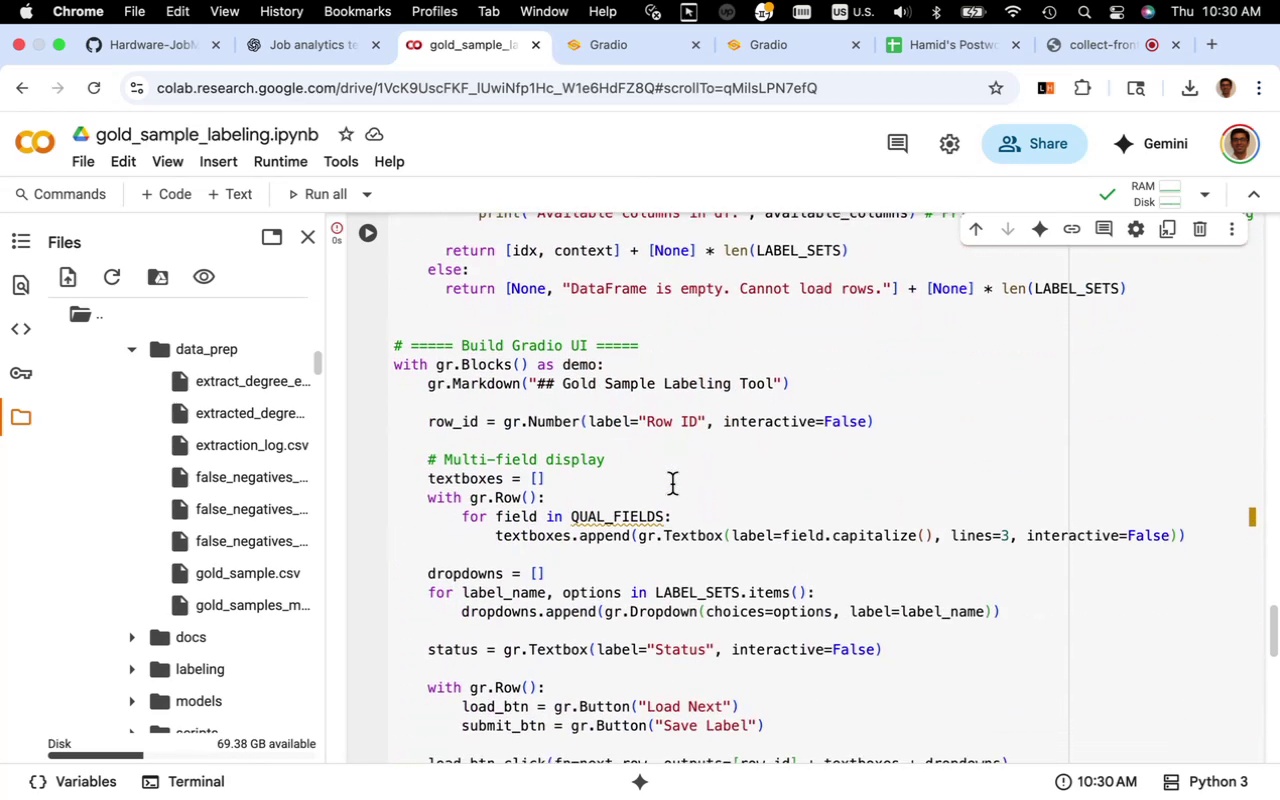 
left_click([672, 484])
 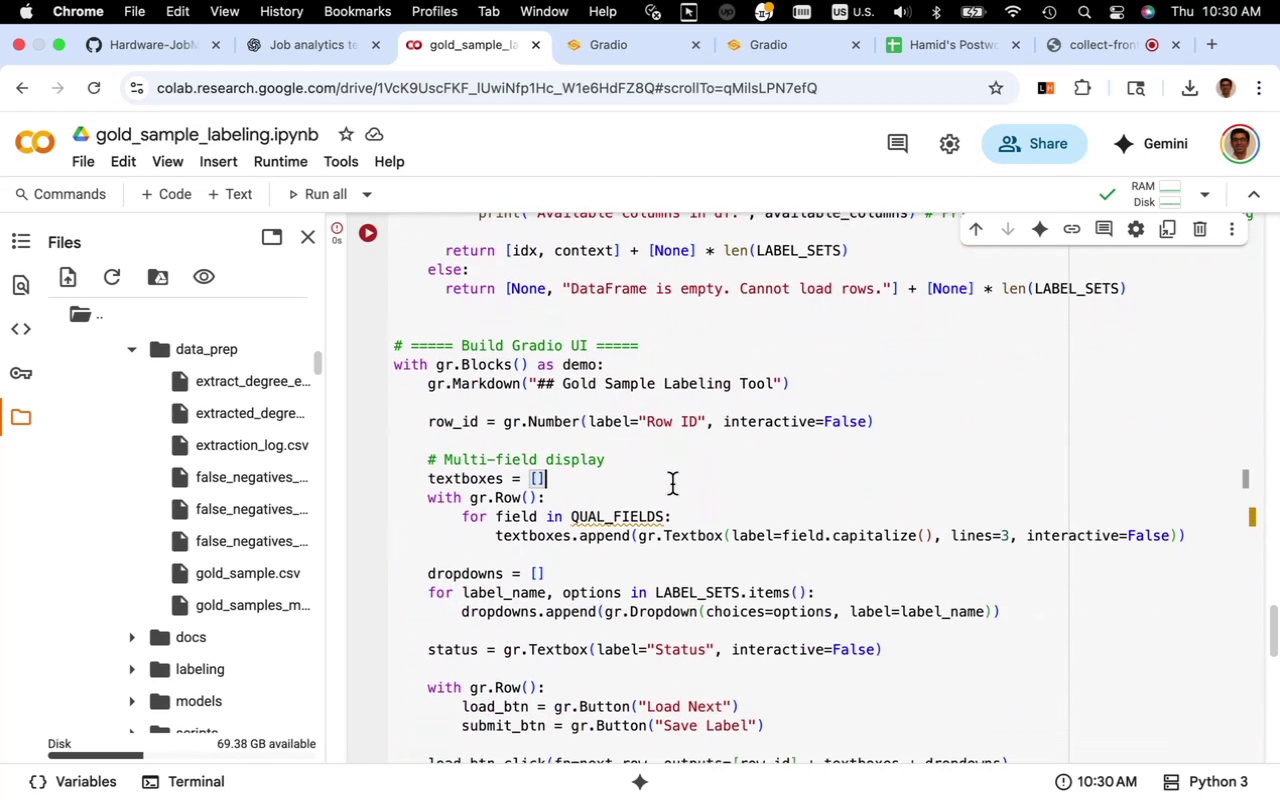 
key(Meta+Z)
 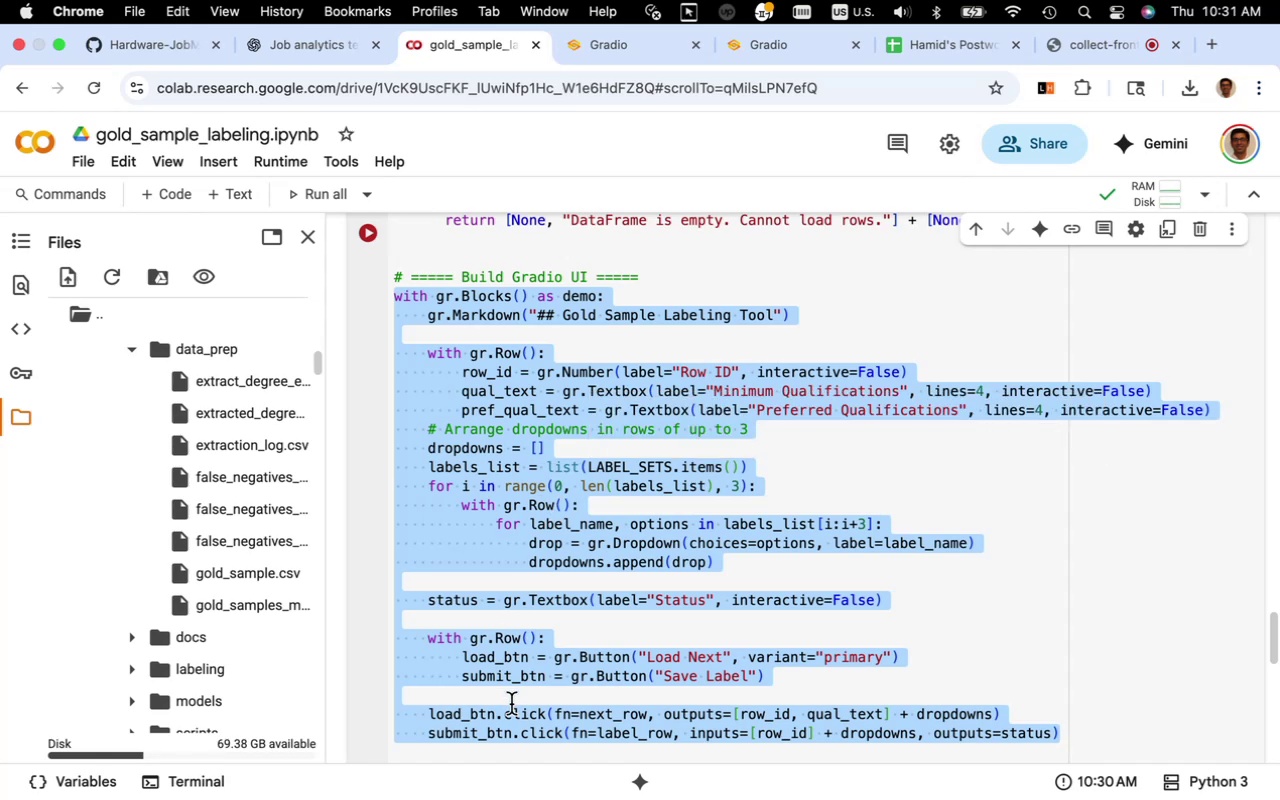 
wait(8.93)
 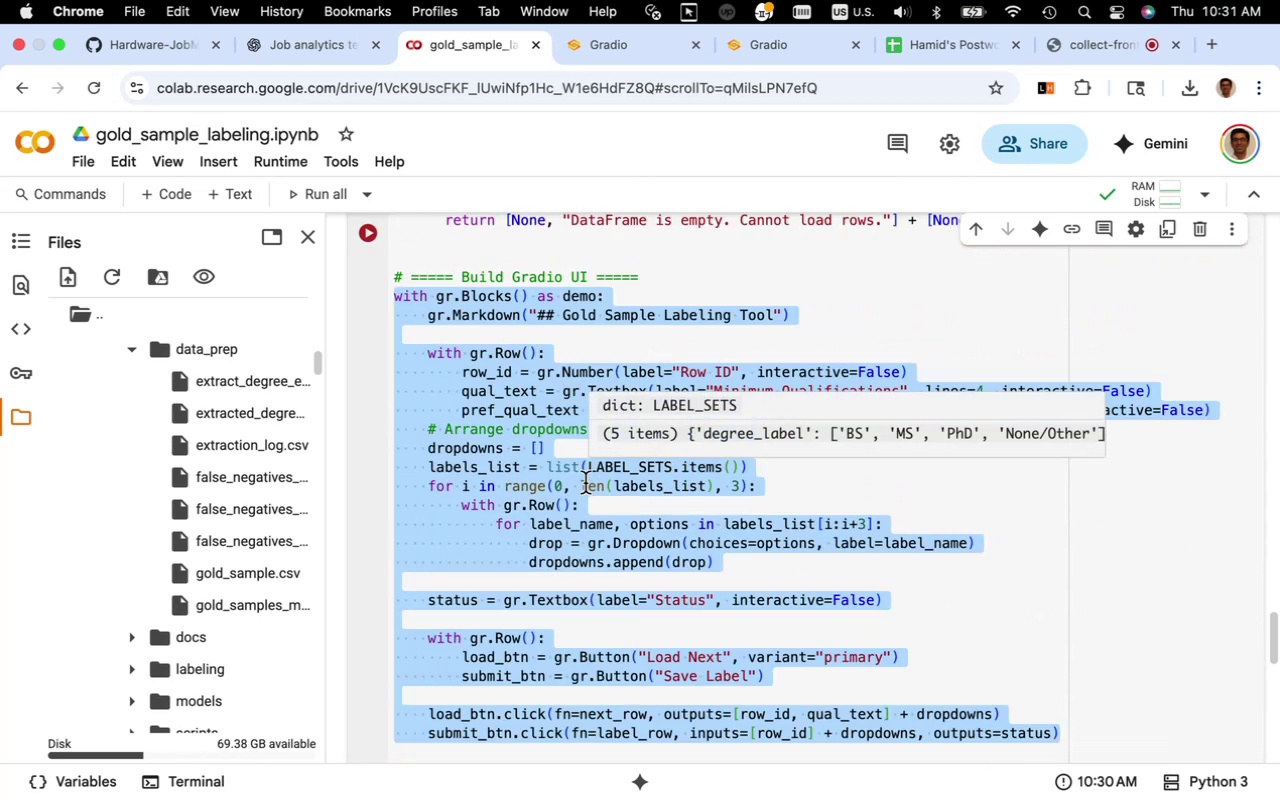 
key(Meta+V)
 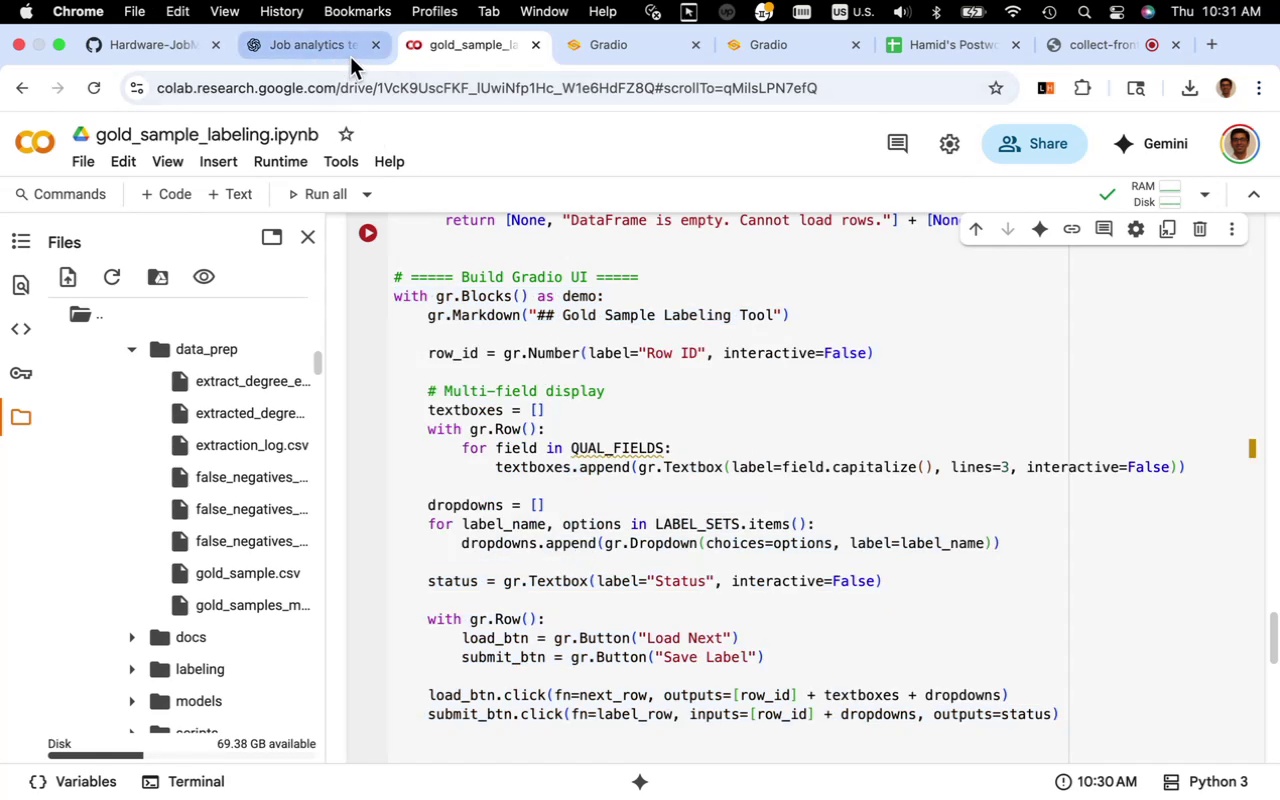 
scroll: coordinate [606, 513], scroll_direction: up, amount: 6.0
 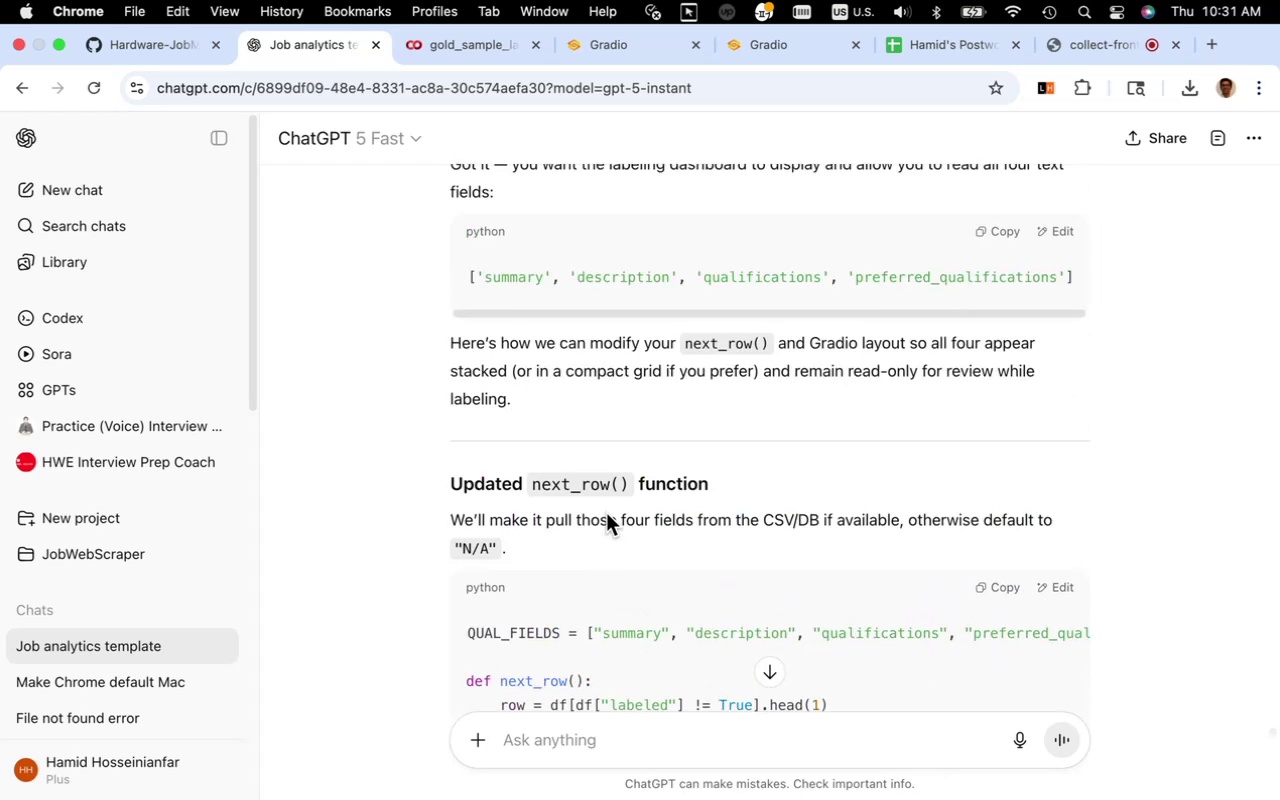 
scroll: coordinate [598, 512], scroll_direction: down, amount: 8.0
 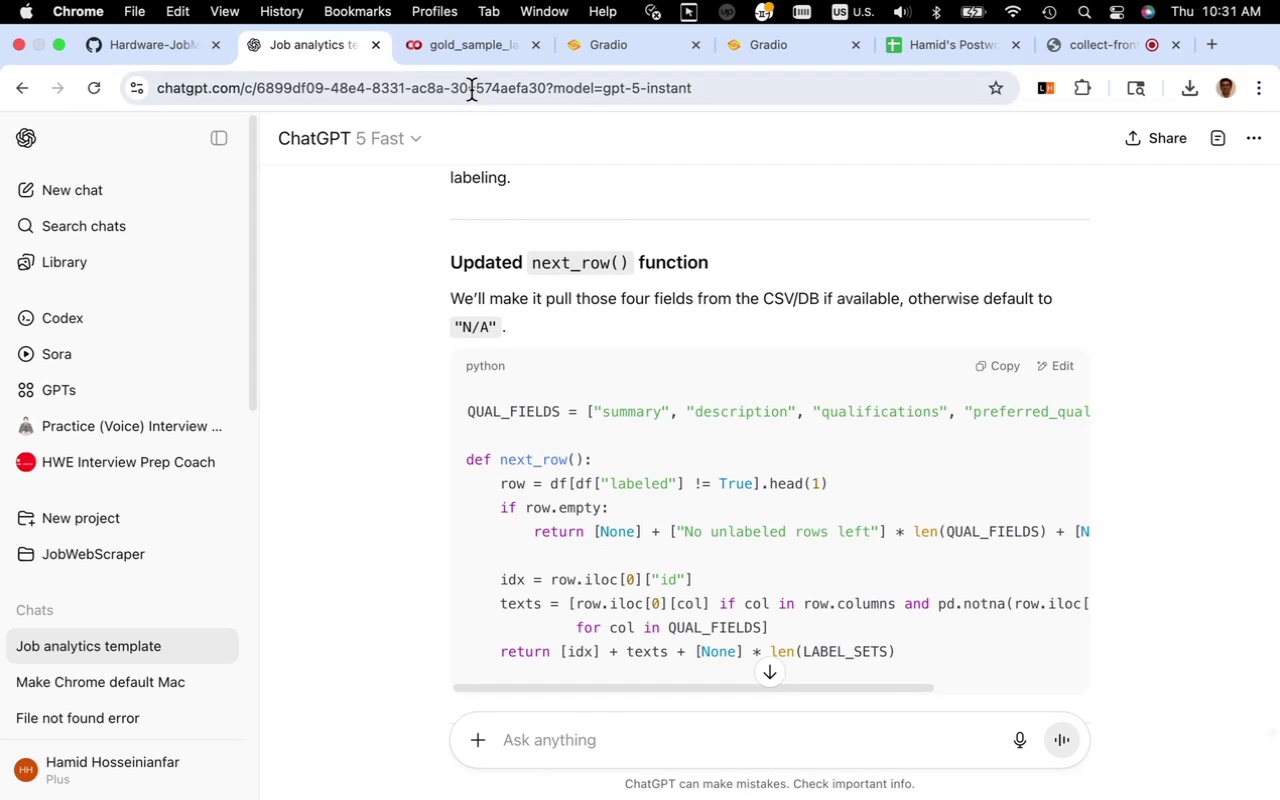 
wait(5.98)
 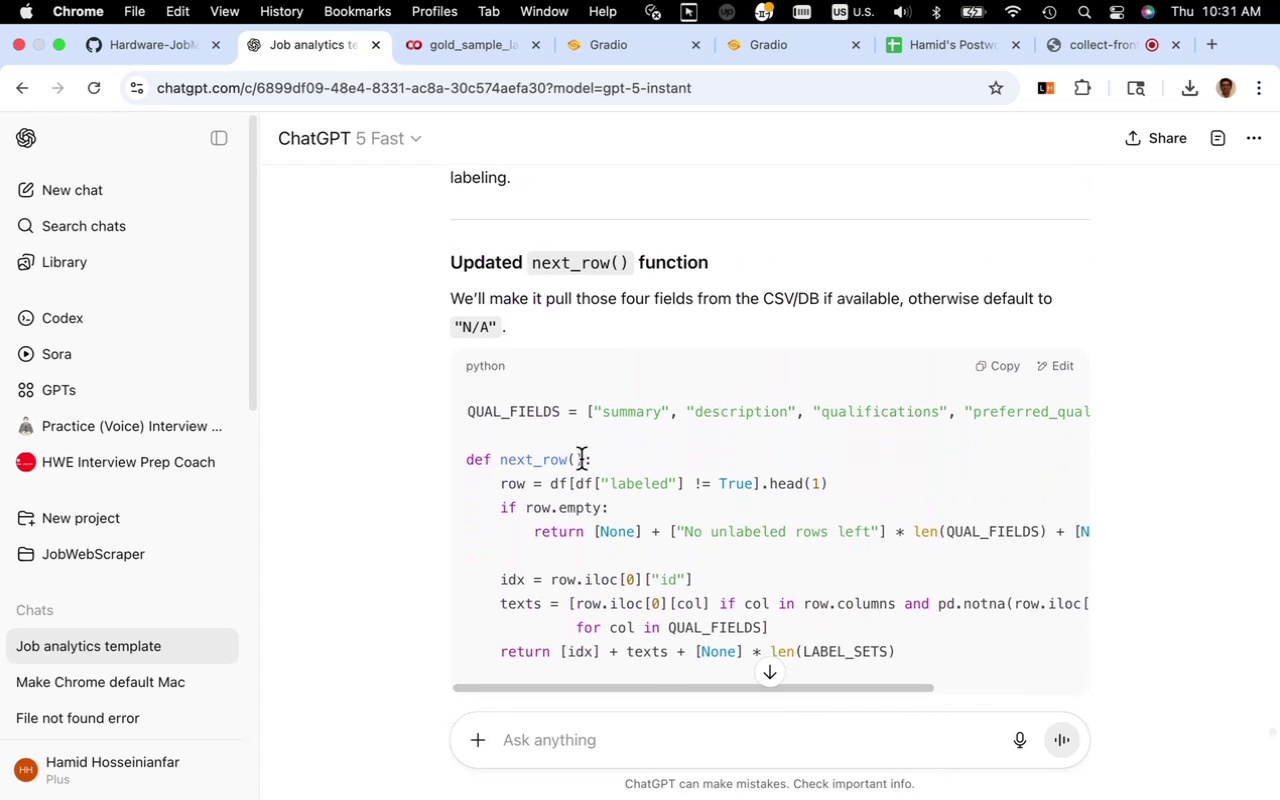 
mouse_move([551, 536])
 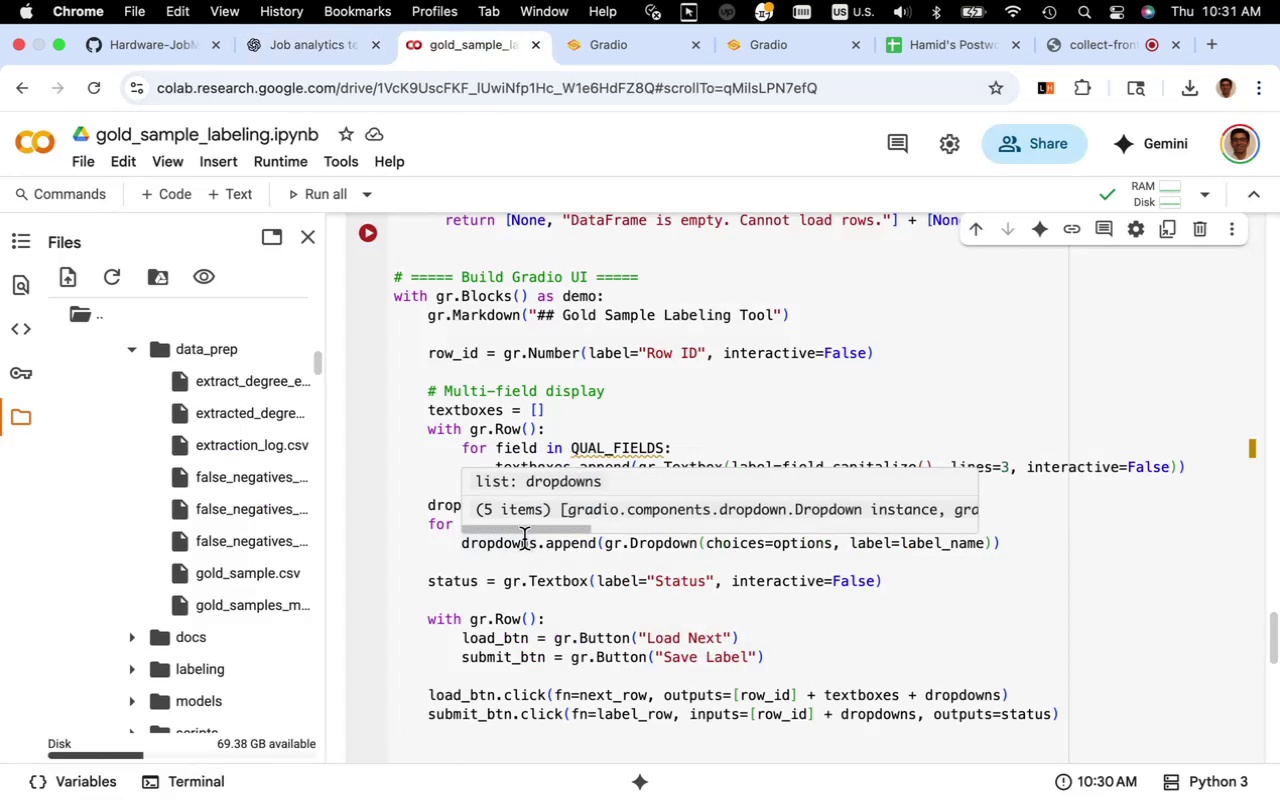 
mouse_move([528, 626])
 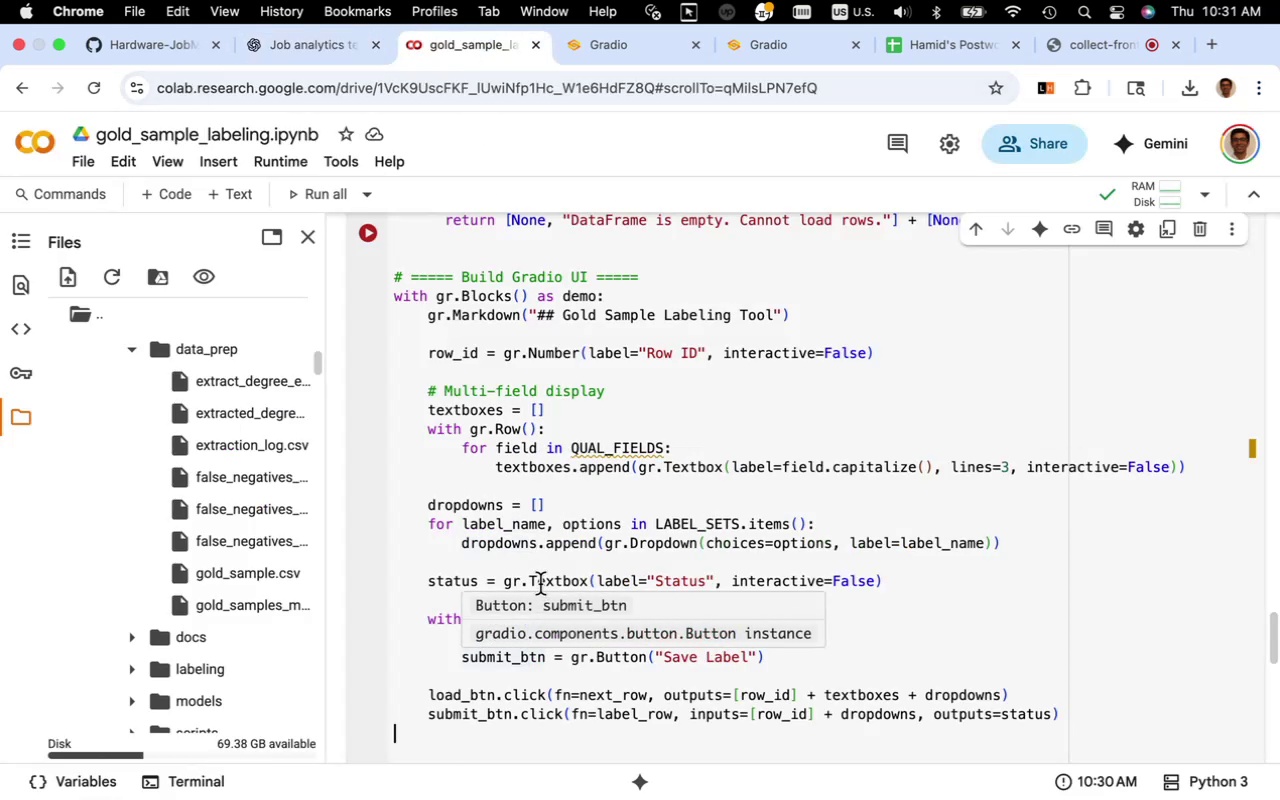 
mouse_move([533, 585])
 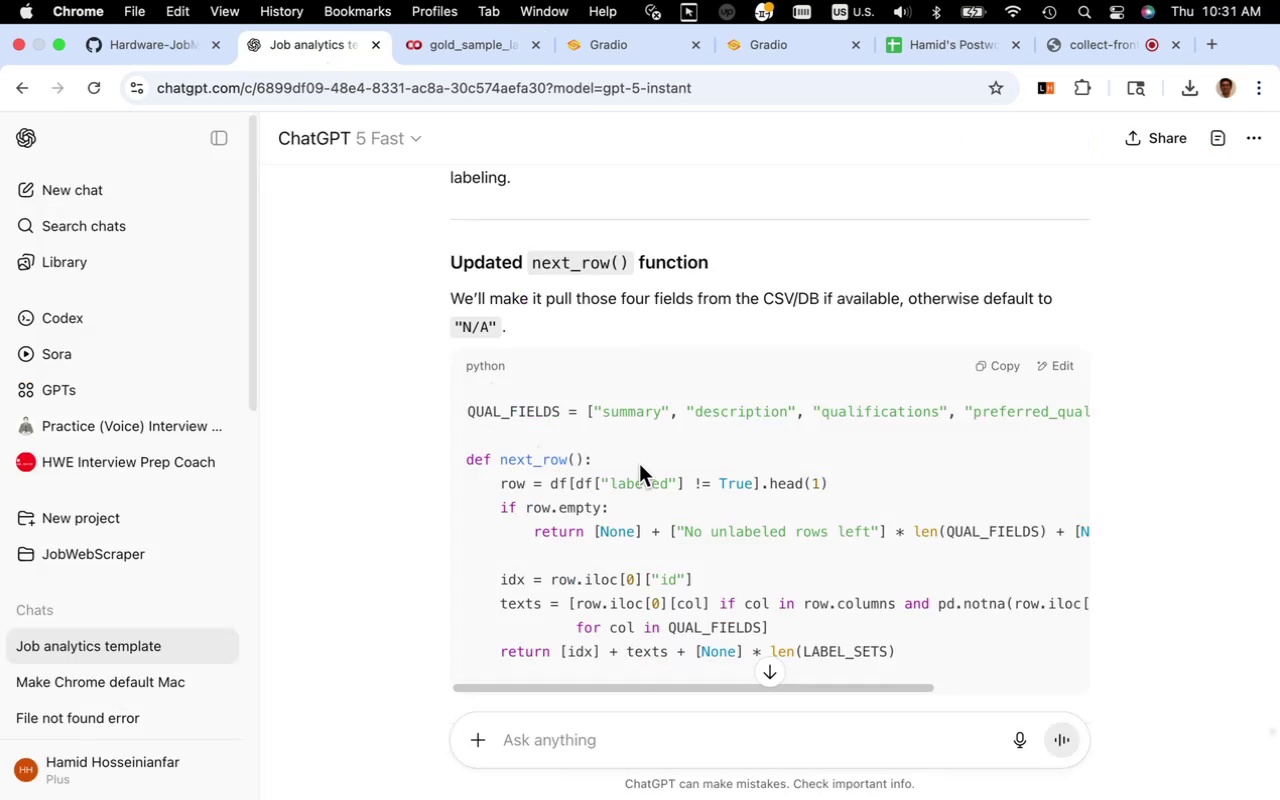 
wait(19.69)
 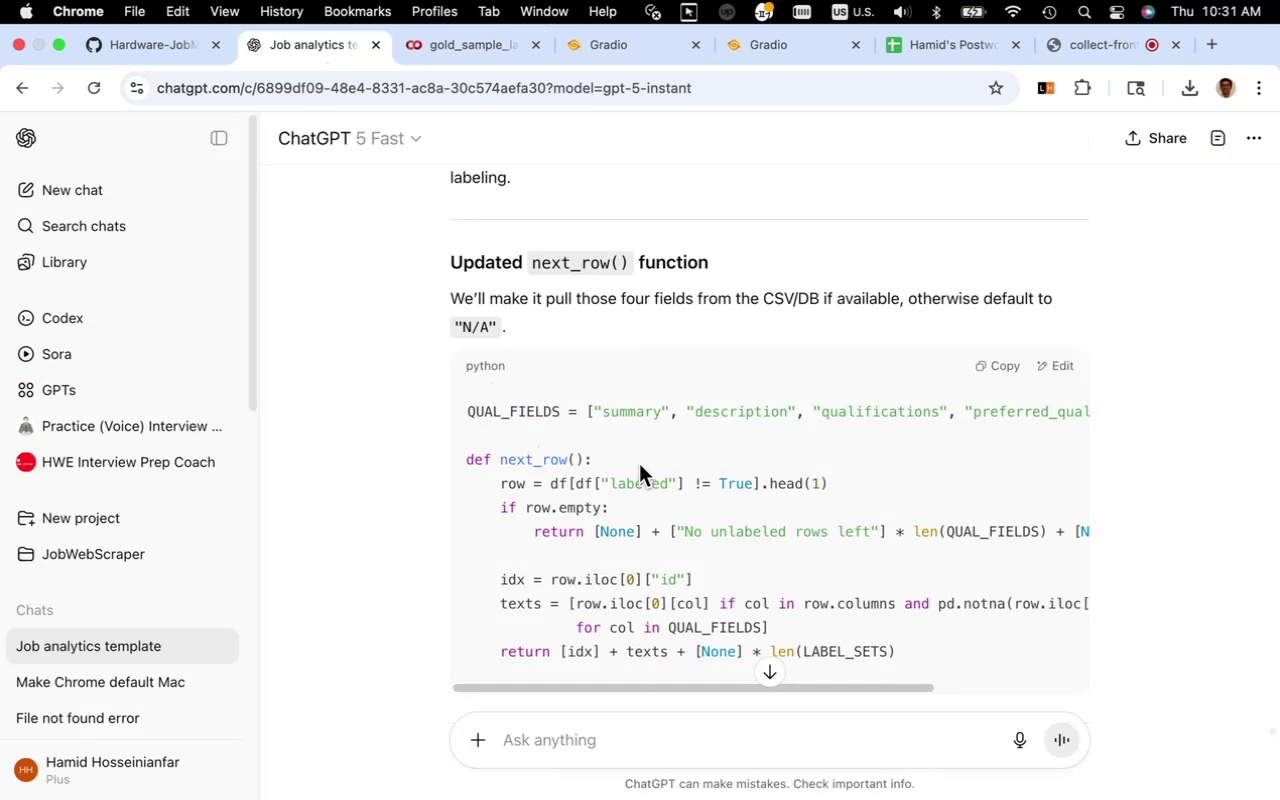 
left_click_drag(start_coordinate=[896, 651], to_coordinate=[470, 415])
 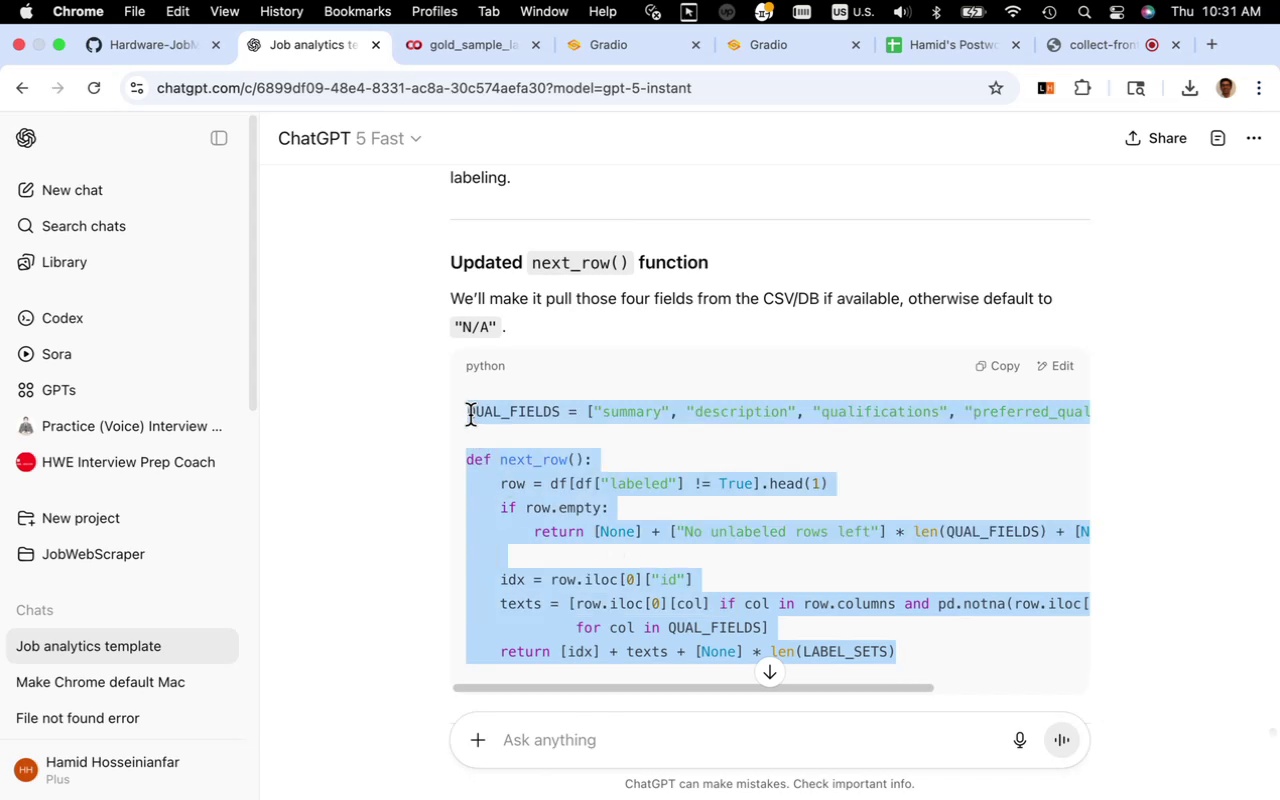 
key(Meta+C)
 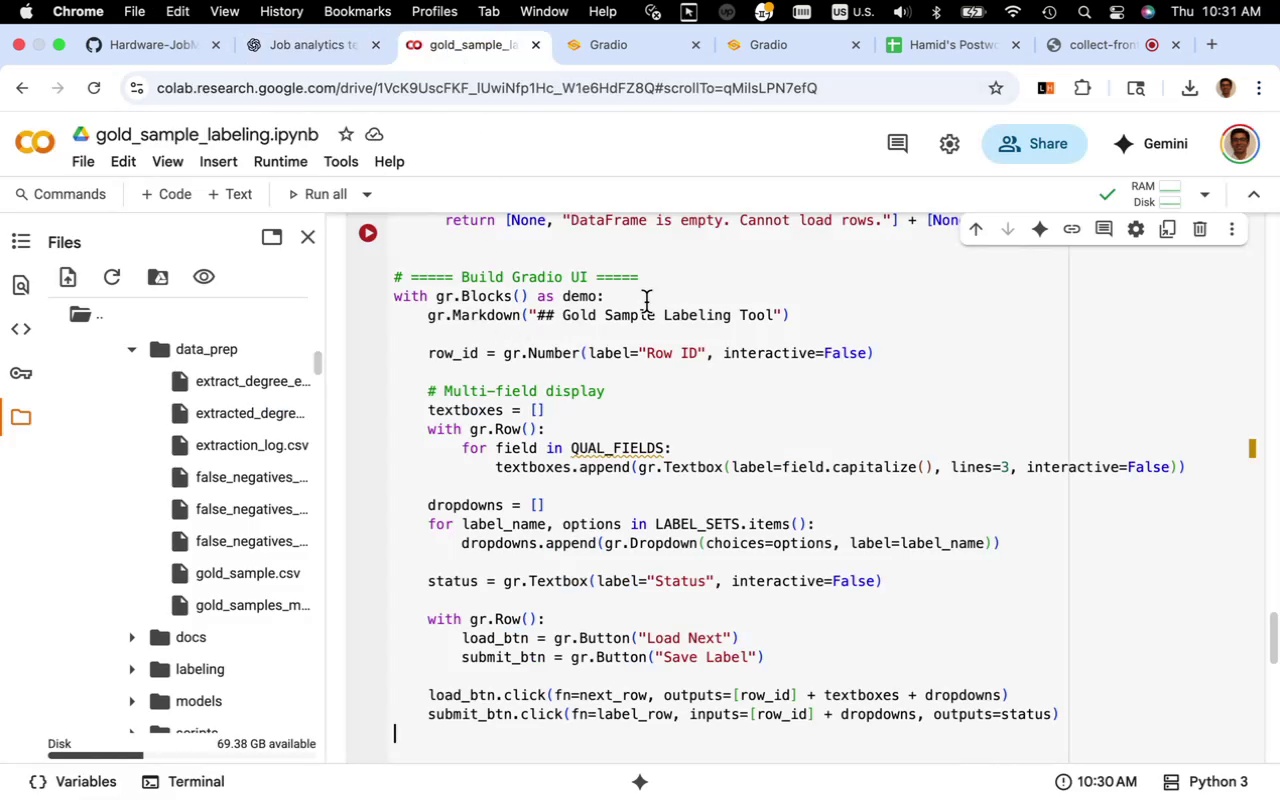 
wait(6.13)
 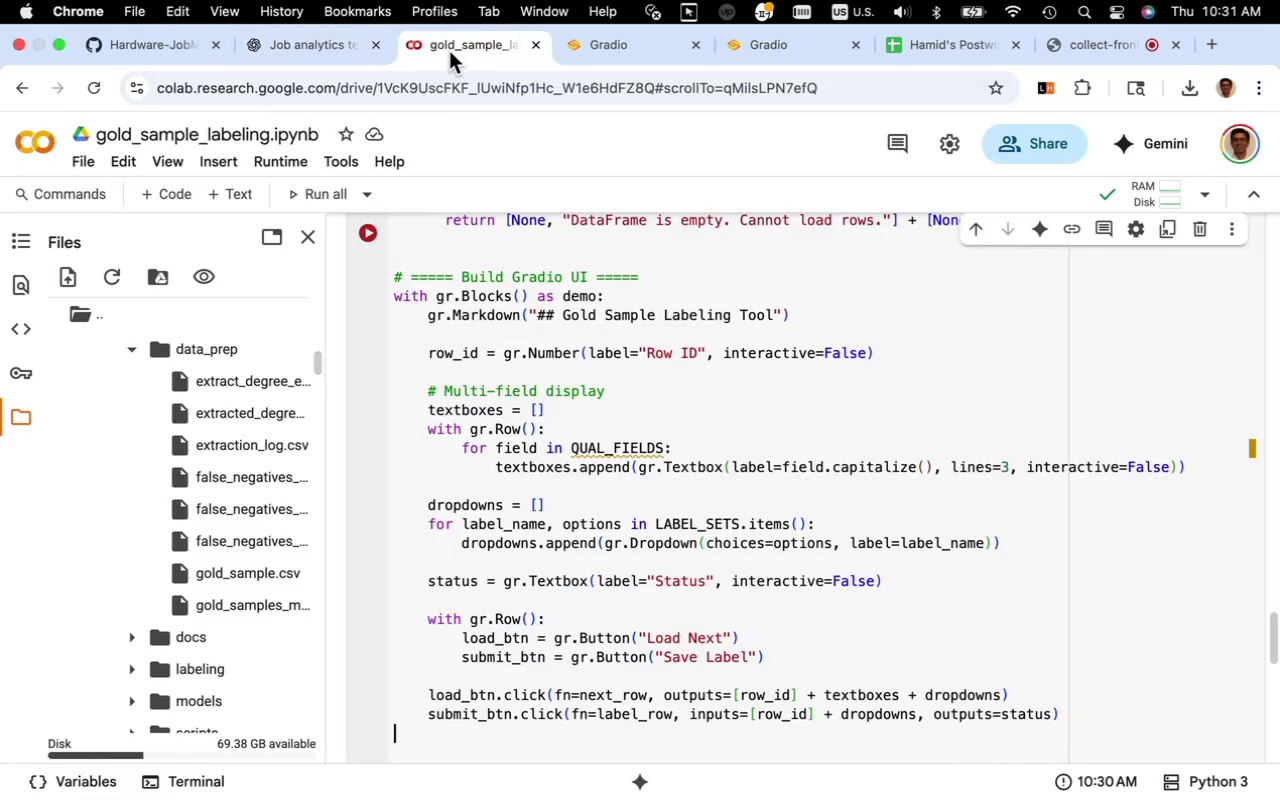 
left_click([631, 294])
 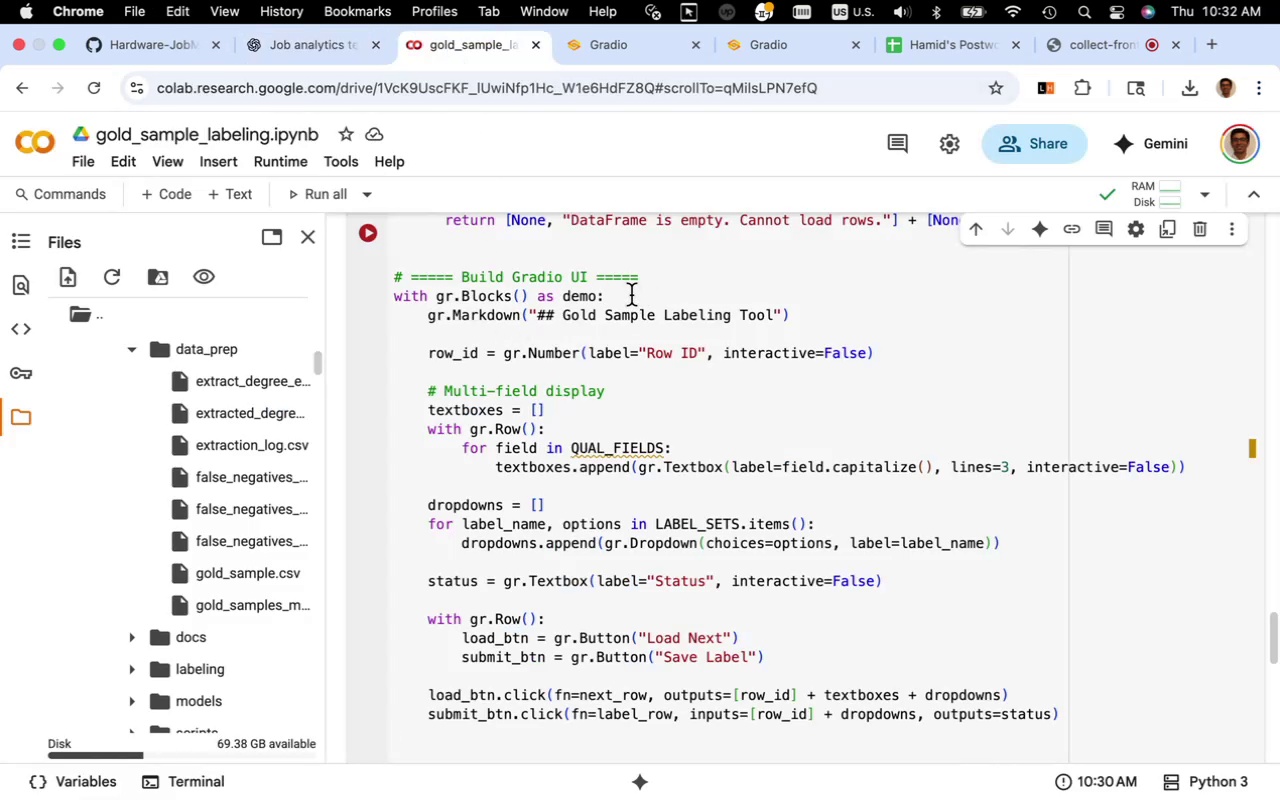 
key(Enter)
 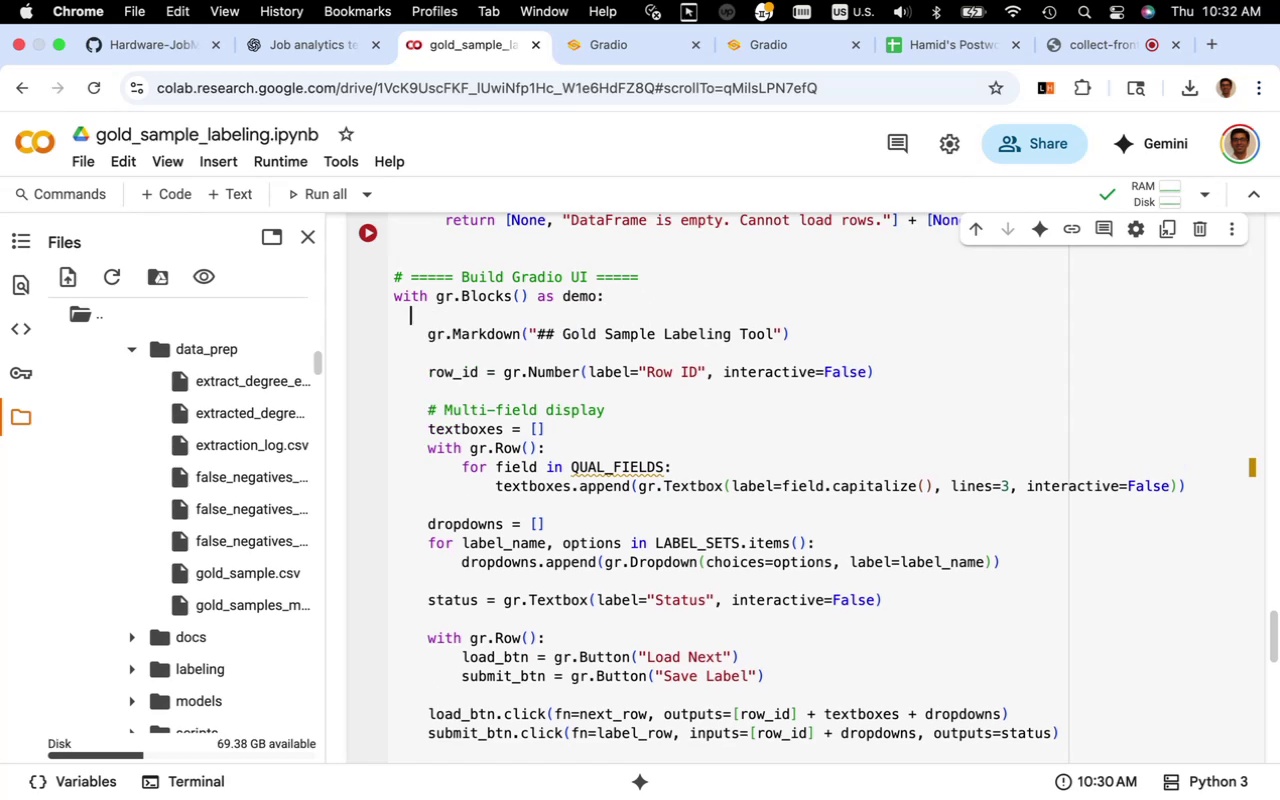 
key(Meta+V)
 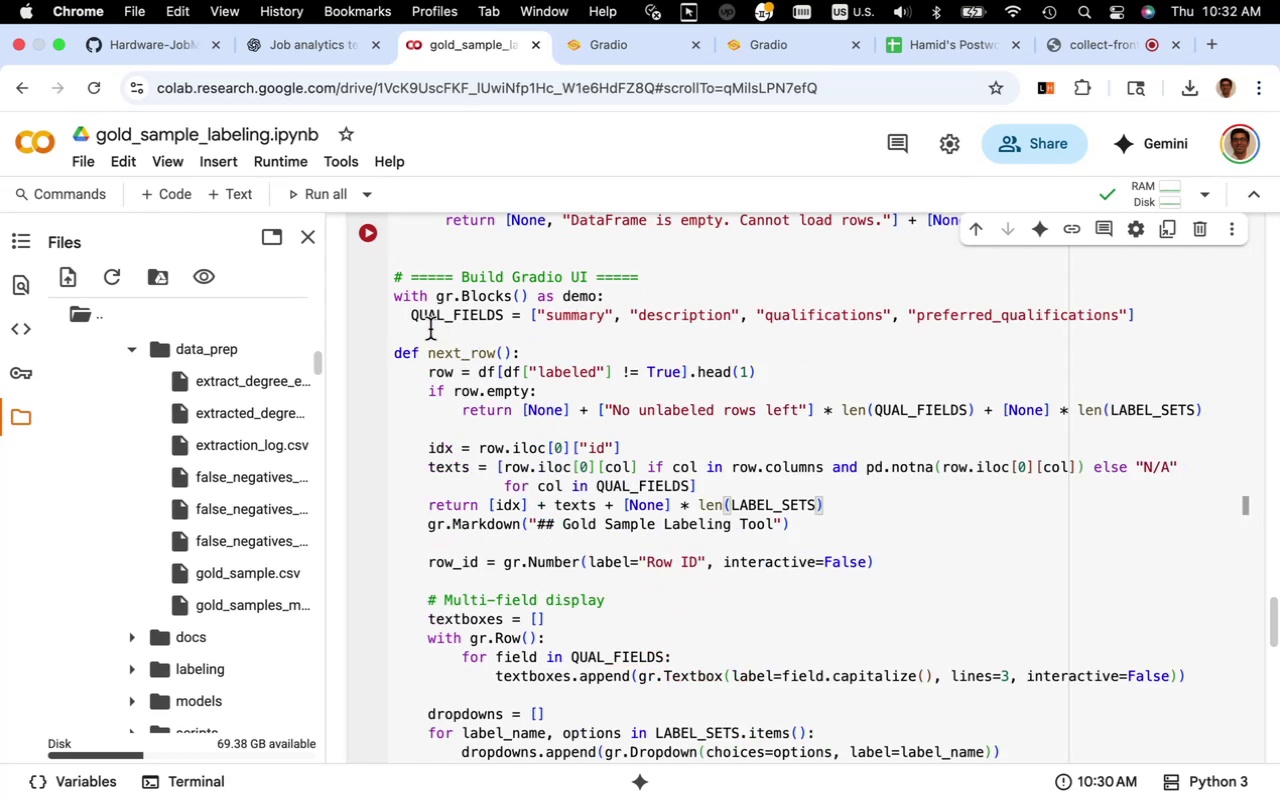 
left_click([412, 321])
 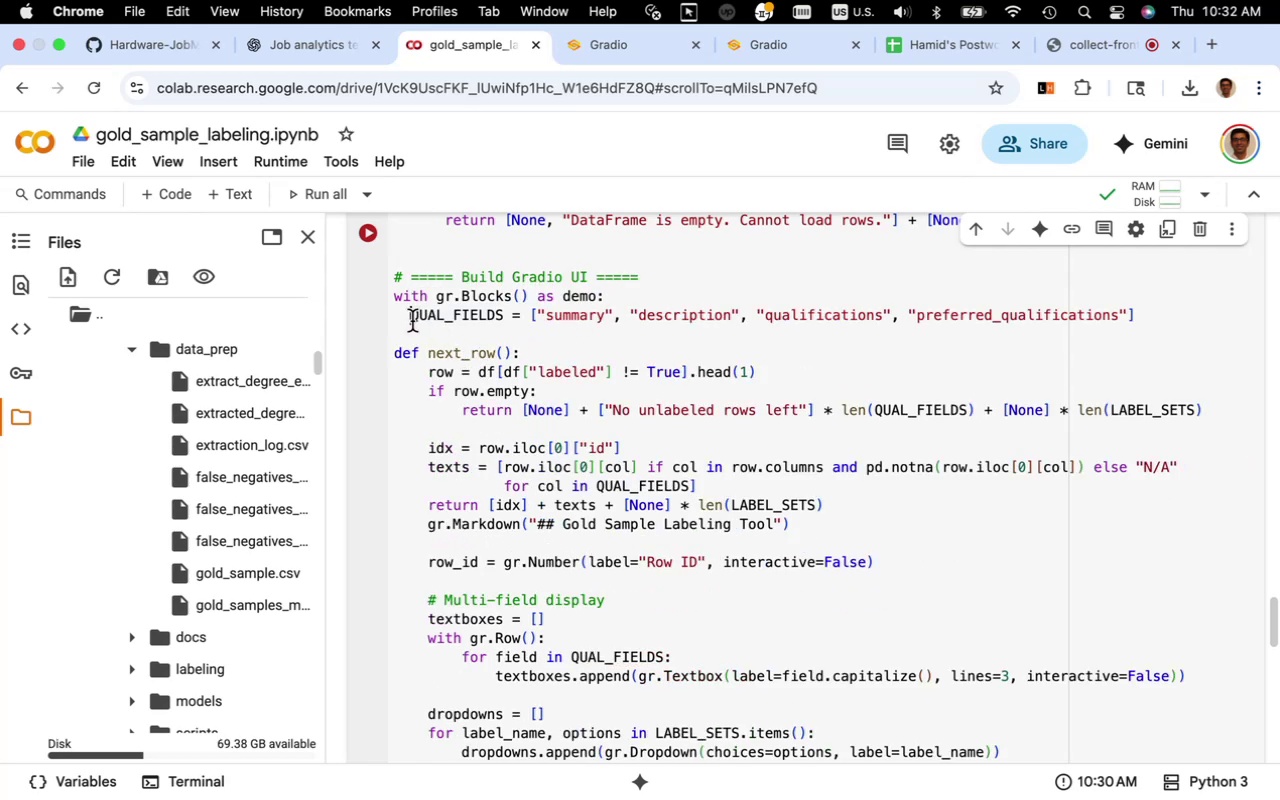 
key(Tab)
 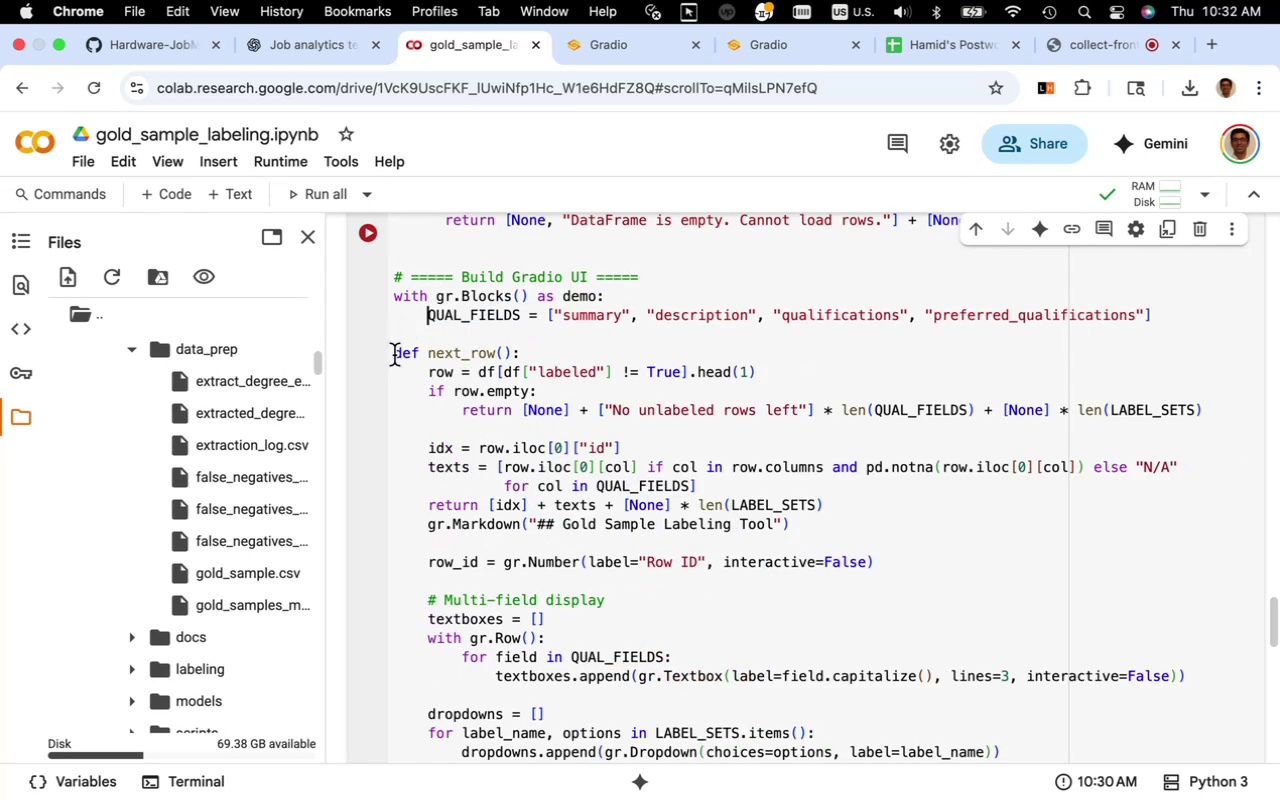 
left_click([395, 356])
 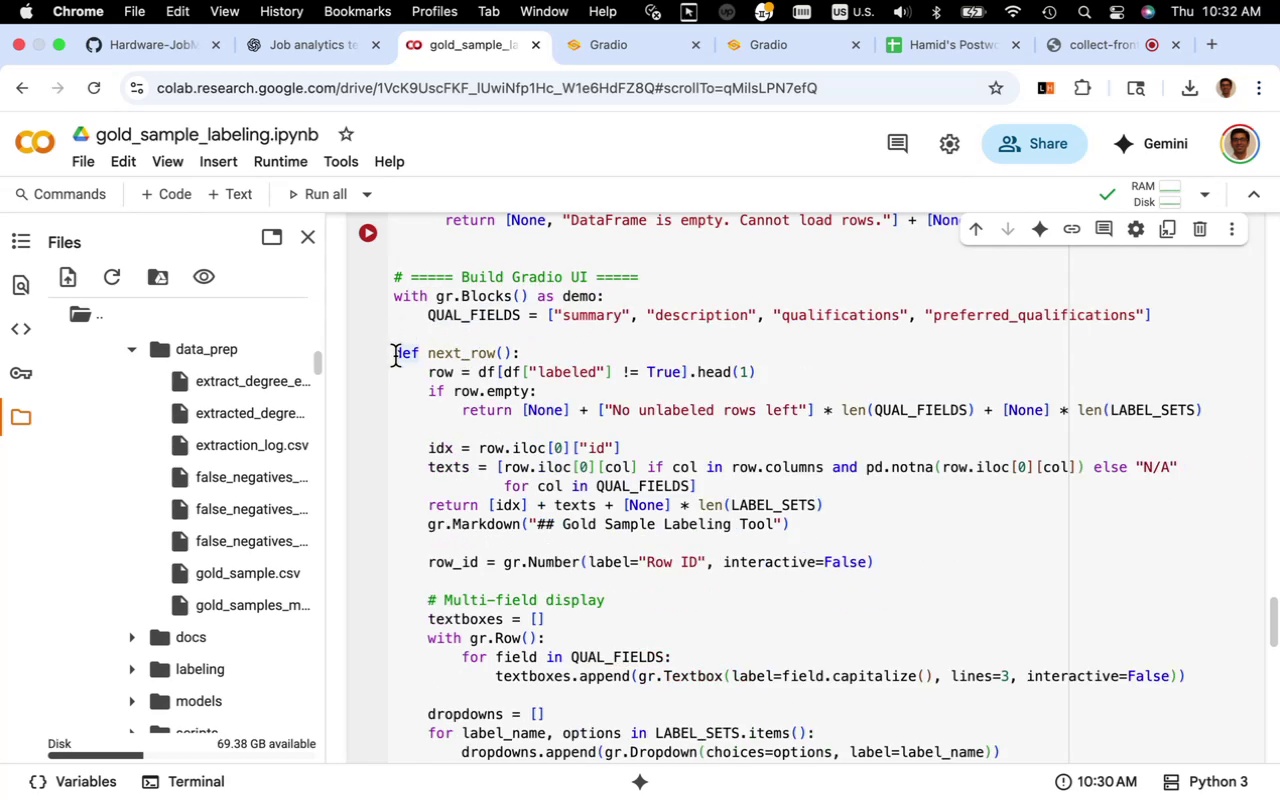 
key(Tab)
 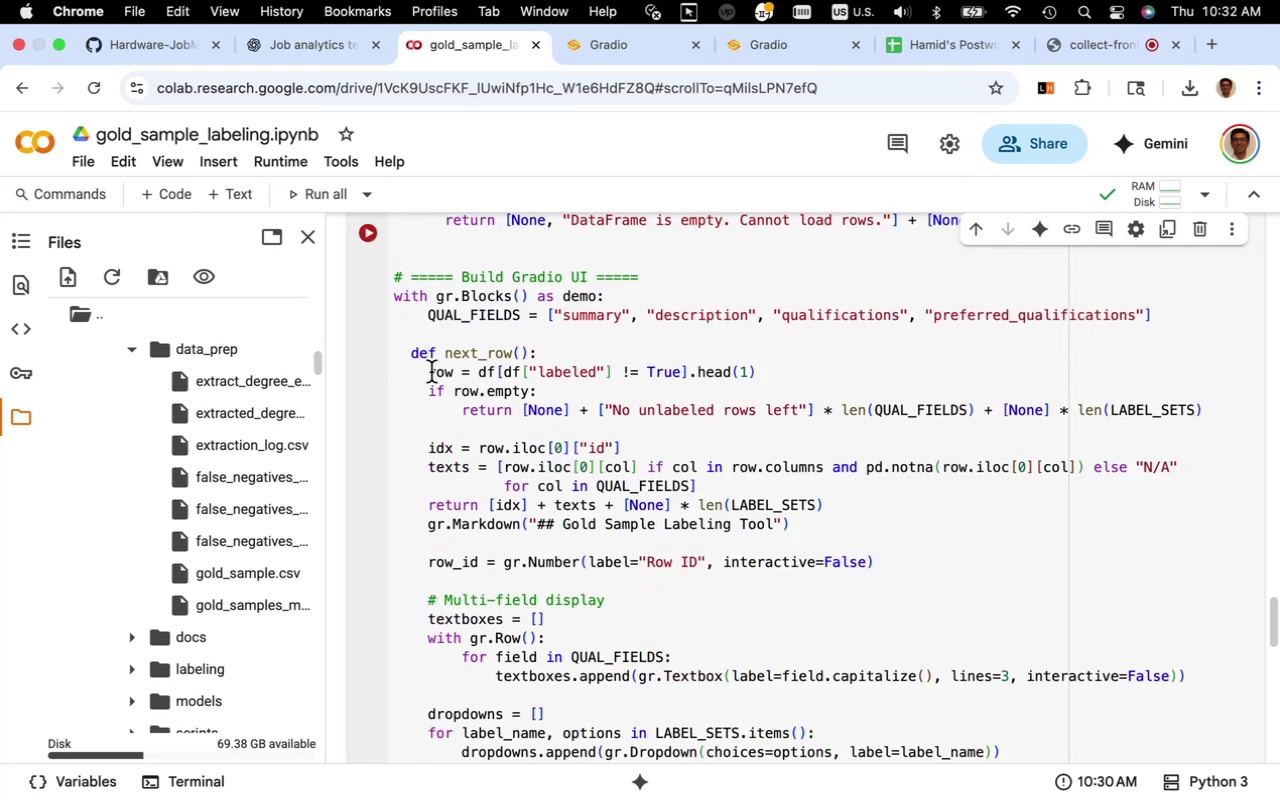 
left_click([431, 372])
 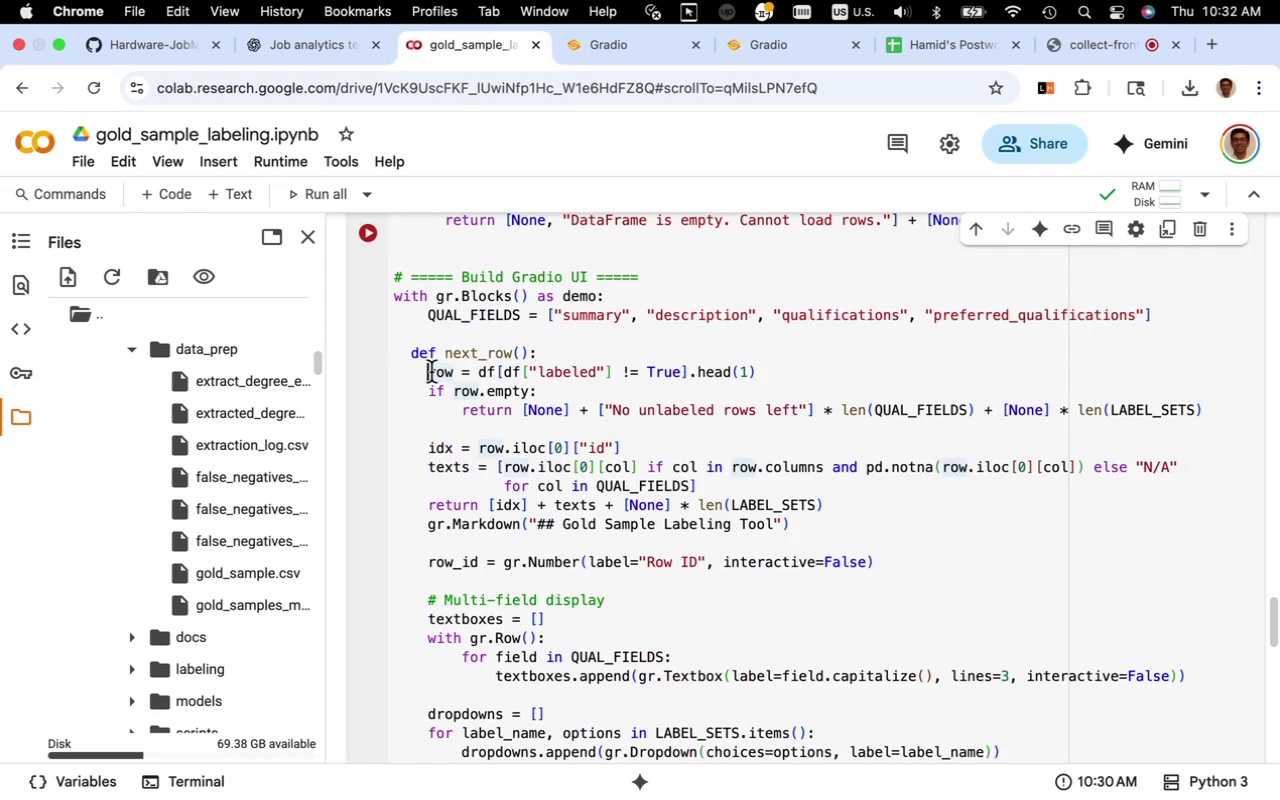 
key(Tab)
 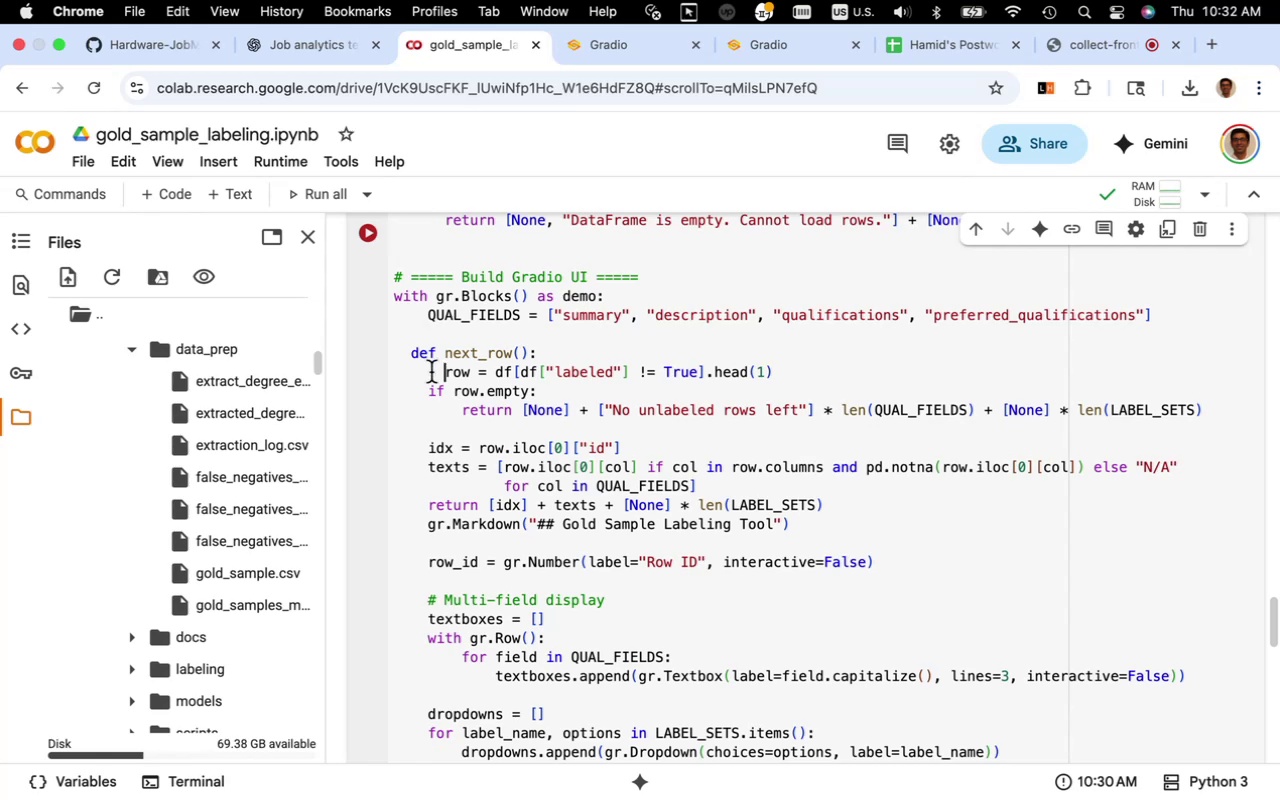 
left_click([429, 390])
 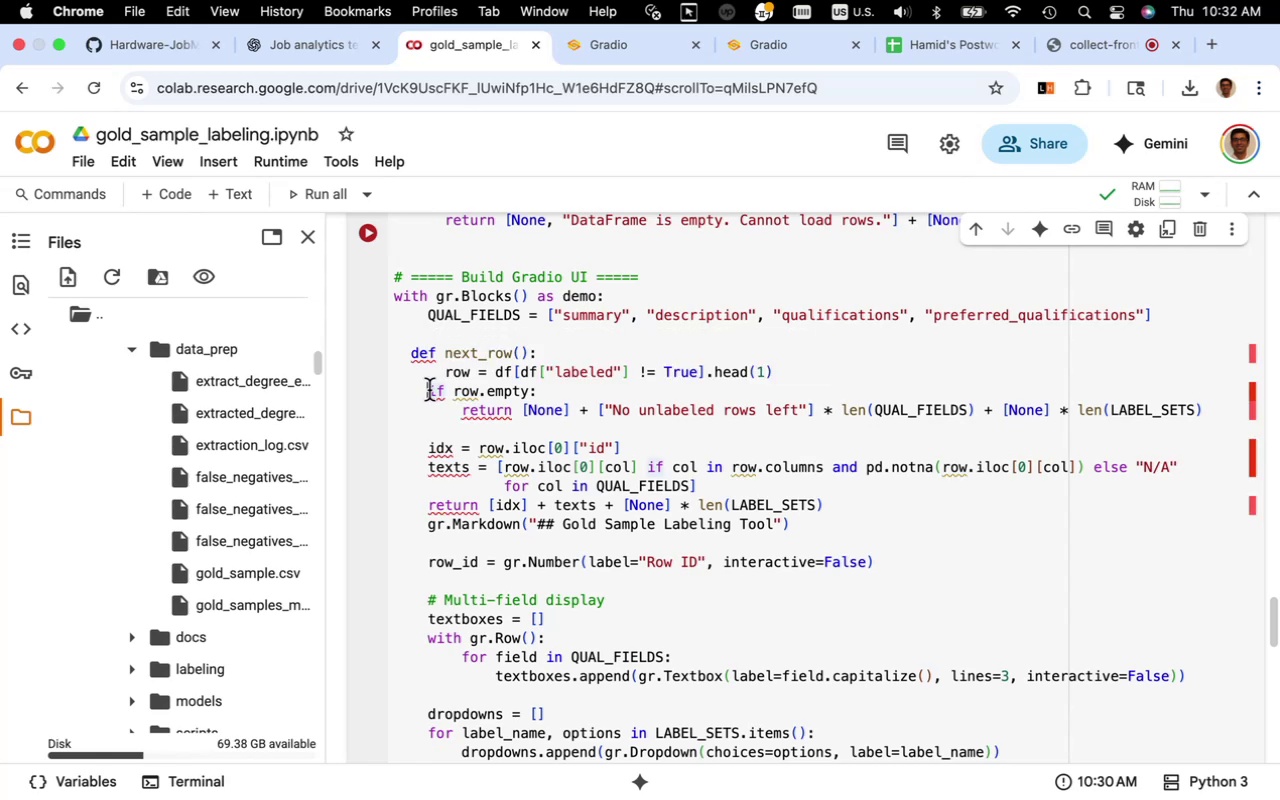 
key(Tab)
 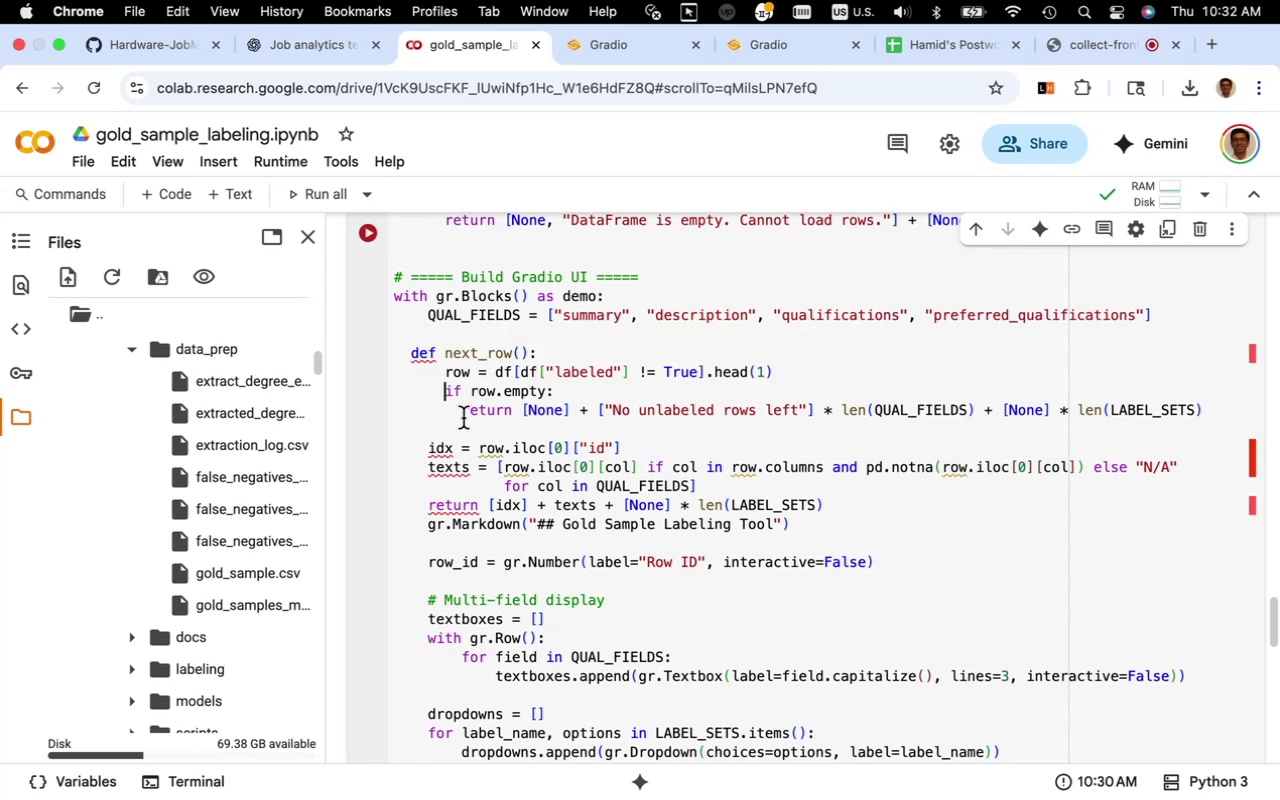 
left_click([463, 418])
 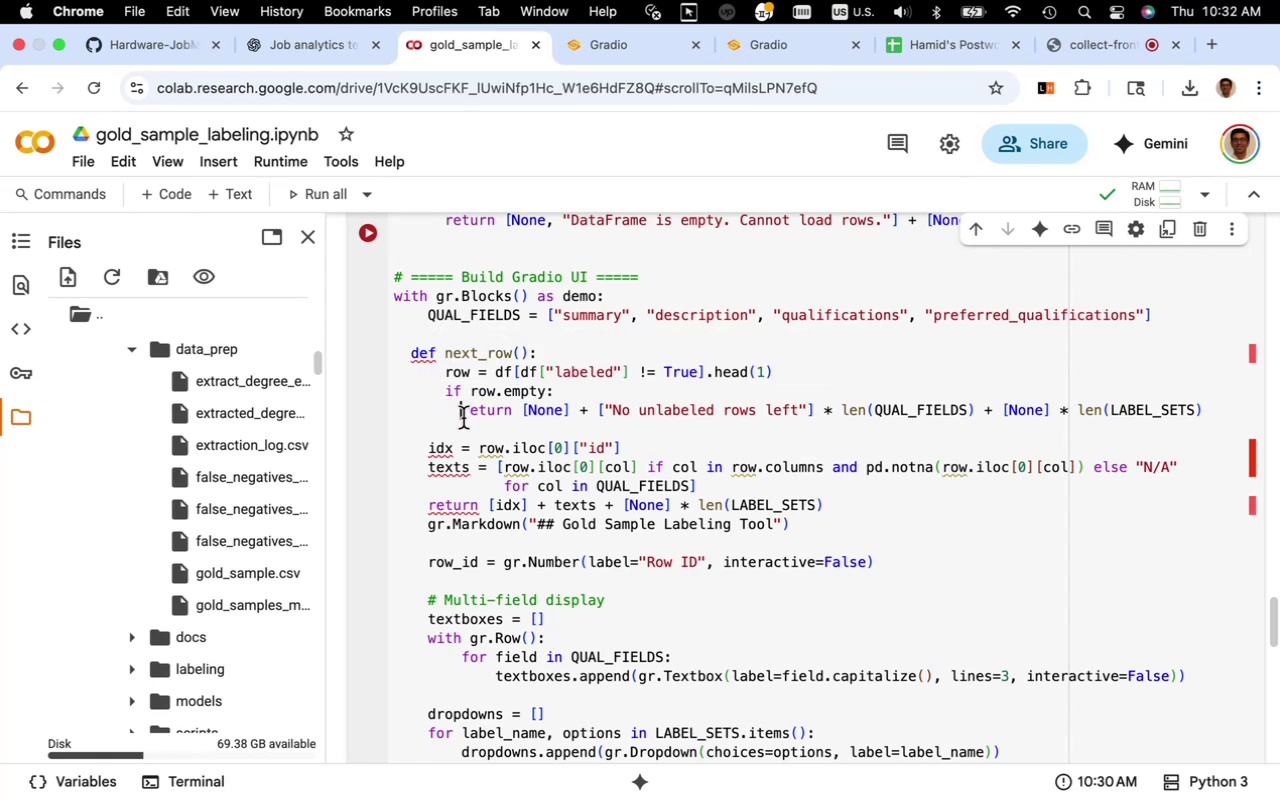 
key(Tab)
 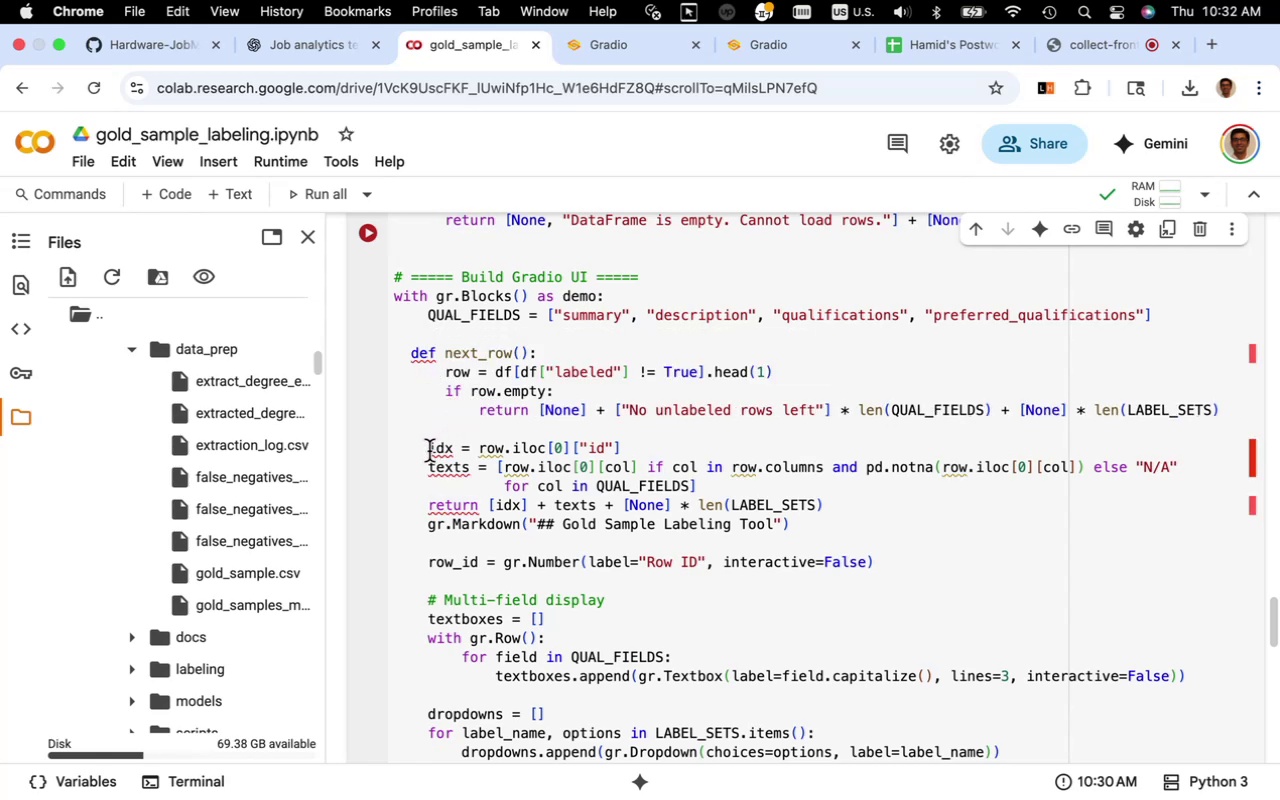 
left_click([429, 451])
 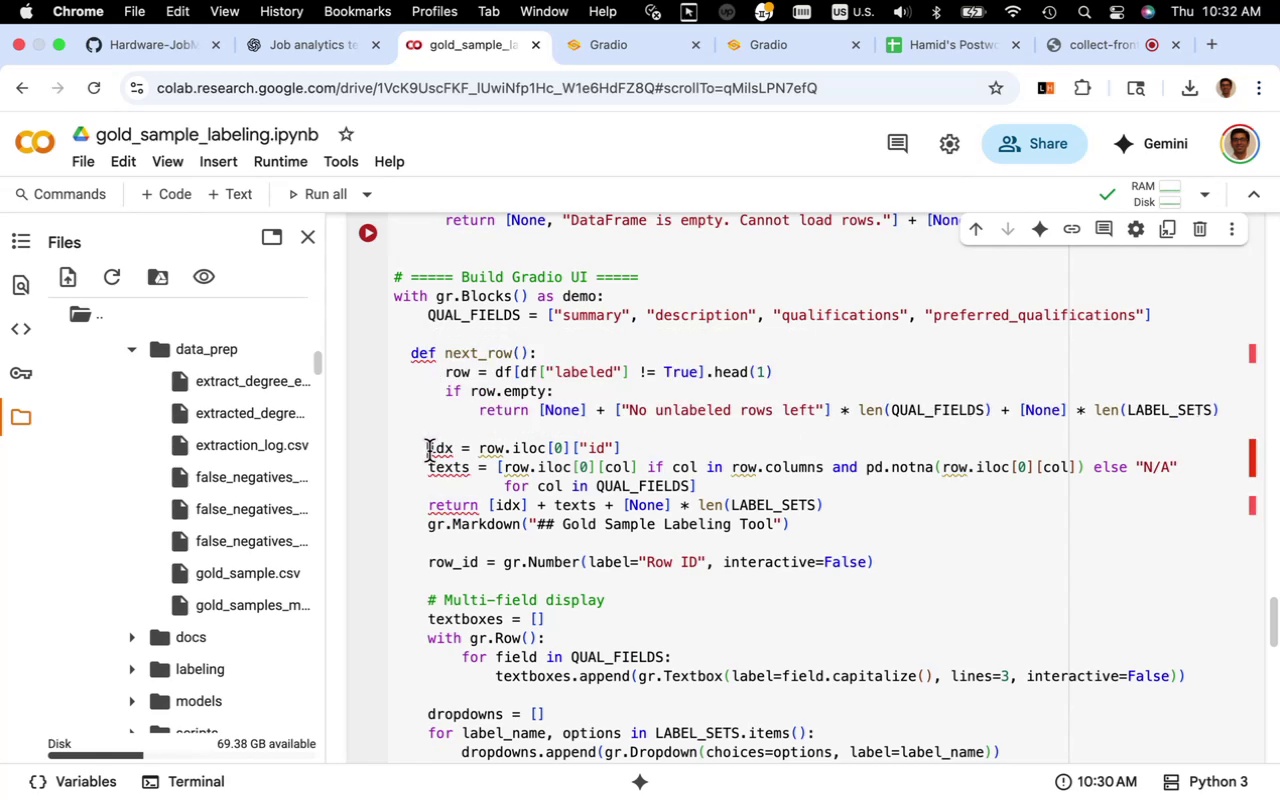 
key(Tab)
 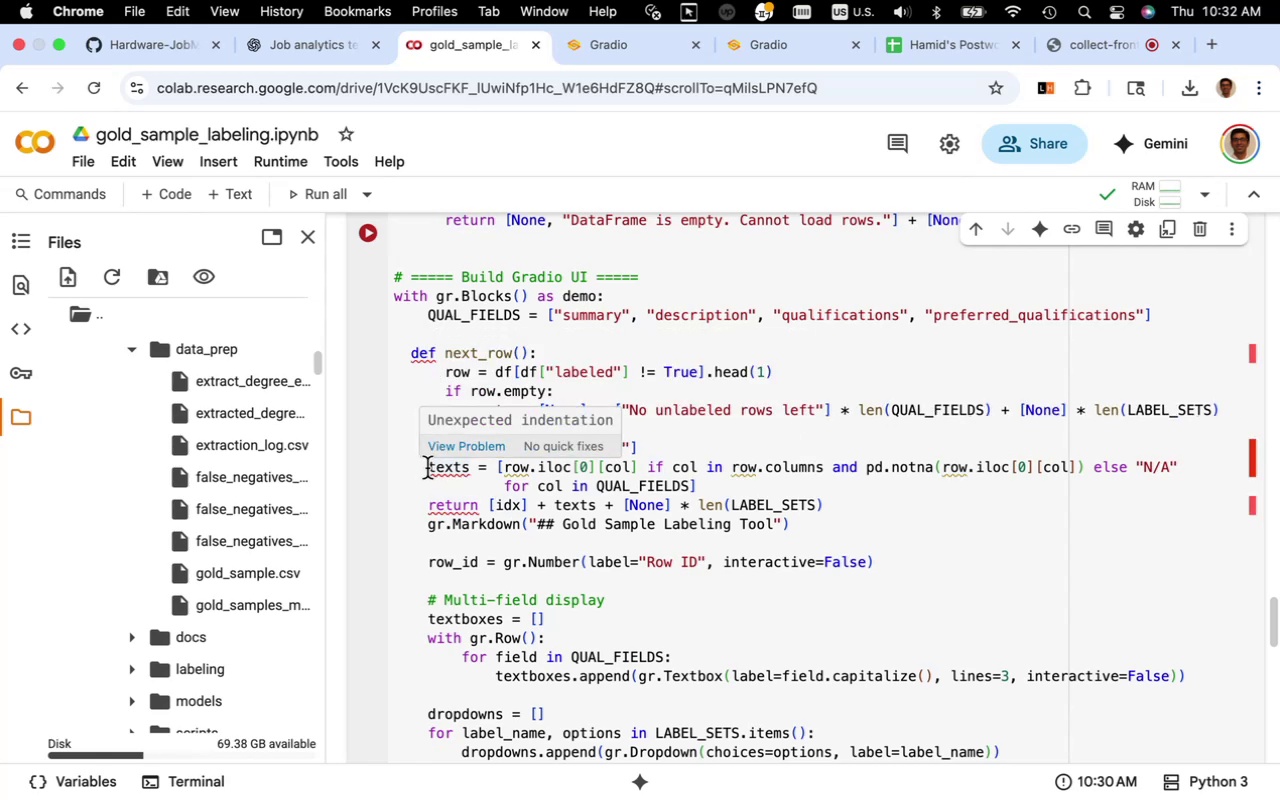 
left_click([427, 468])
 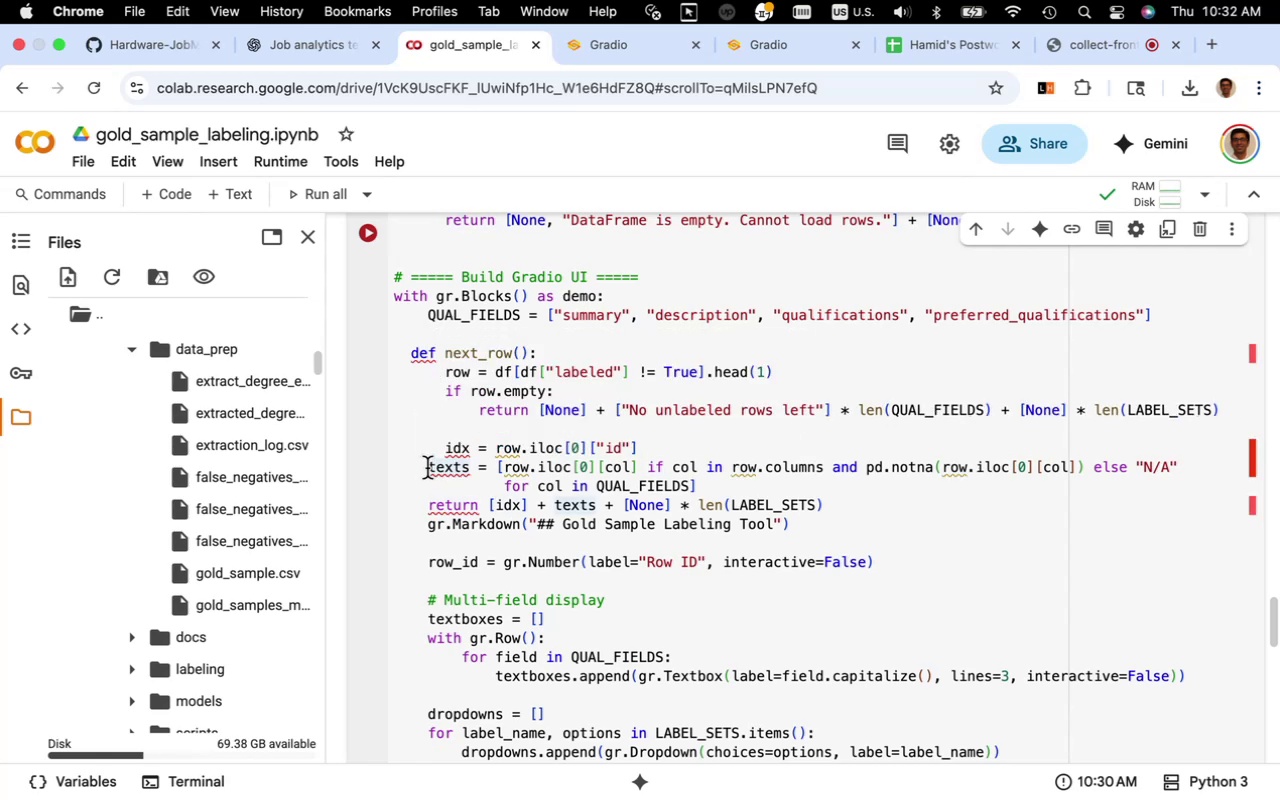 
key(Tab)
 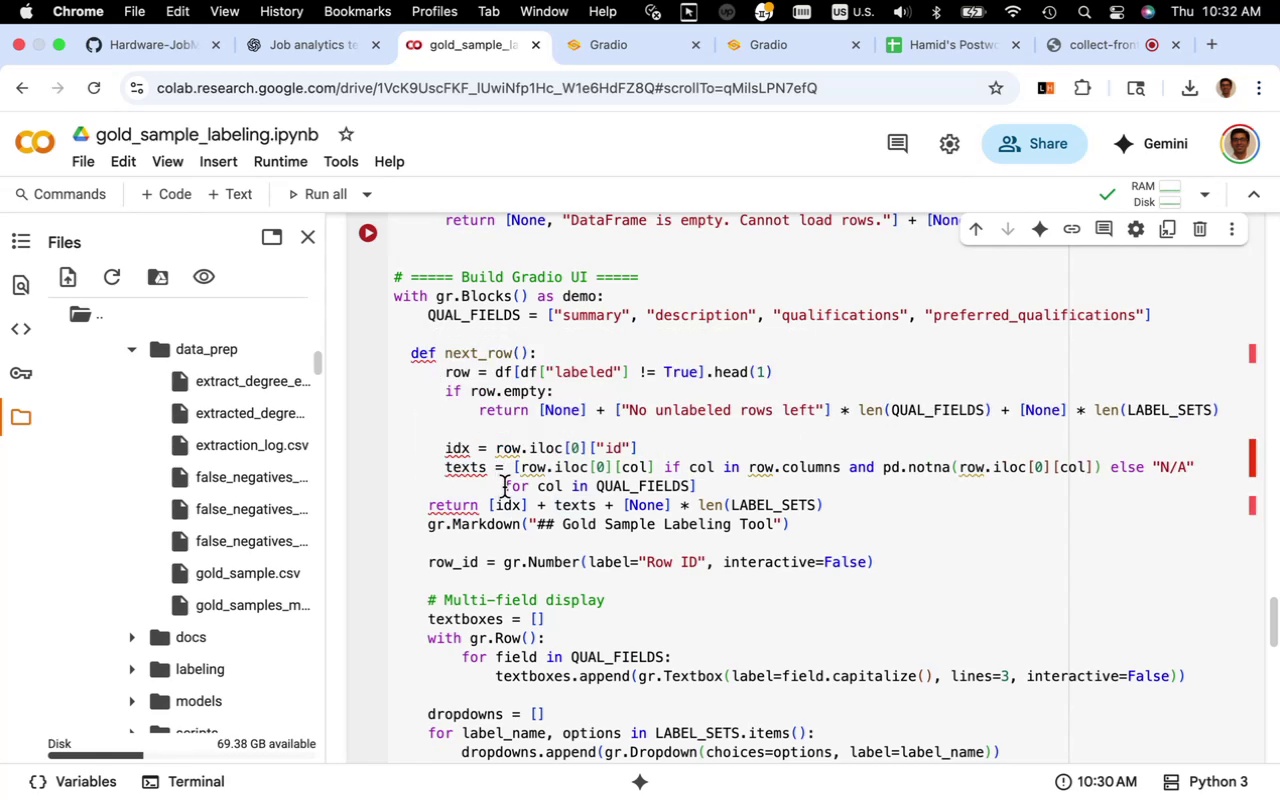 
left_click([504, 487])
 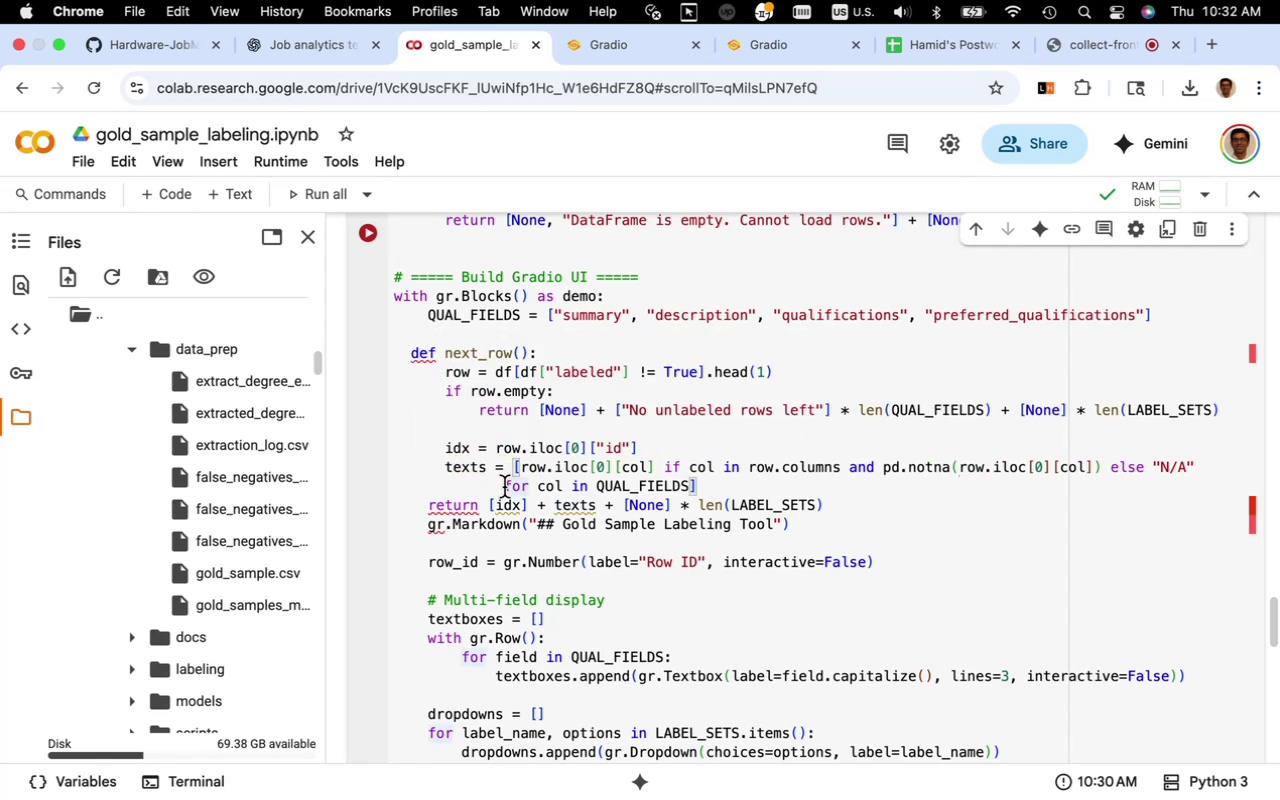 
key(Tab)
 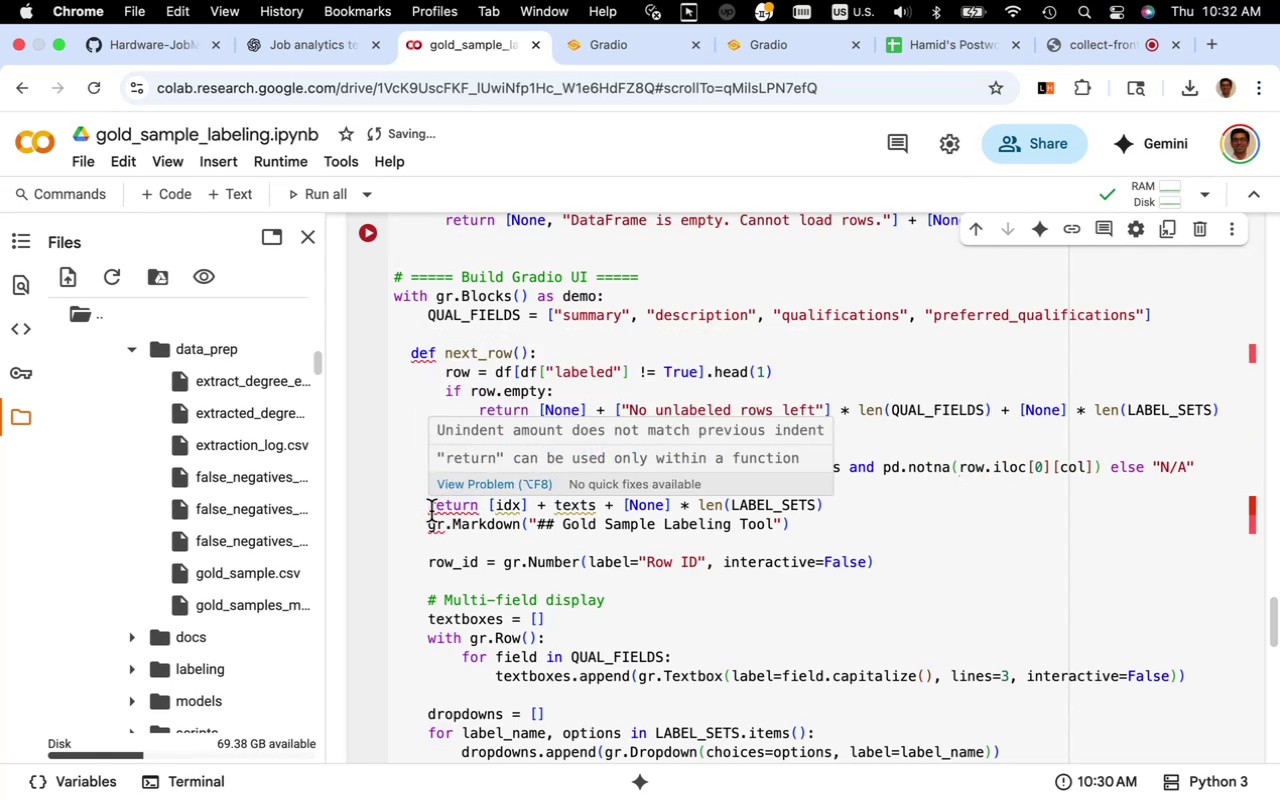 
left_click([430, 511])
 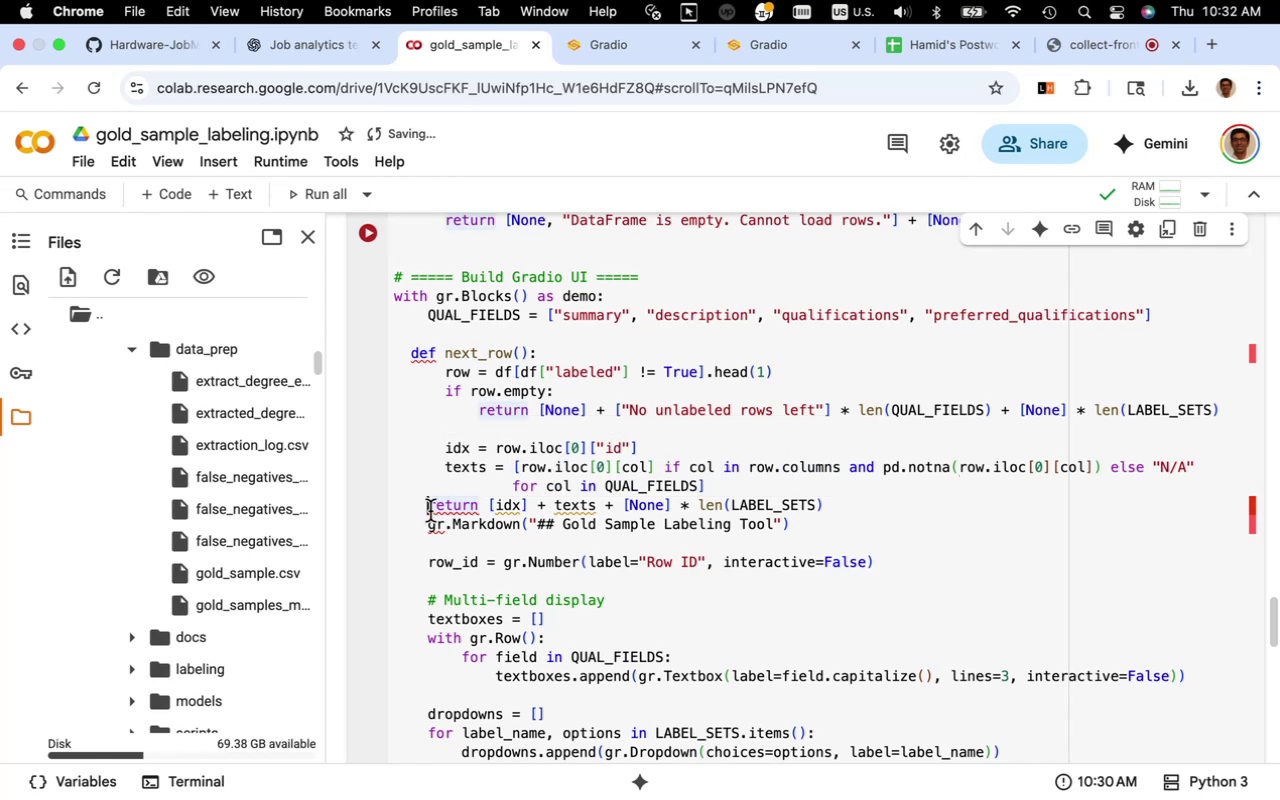 
key(Tab)
 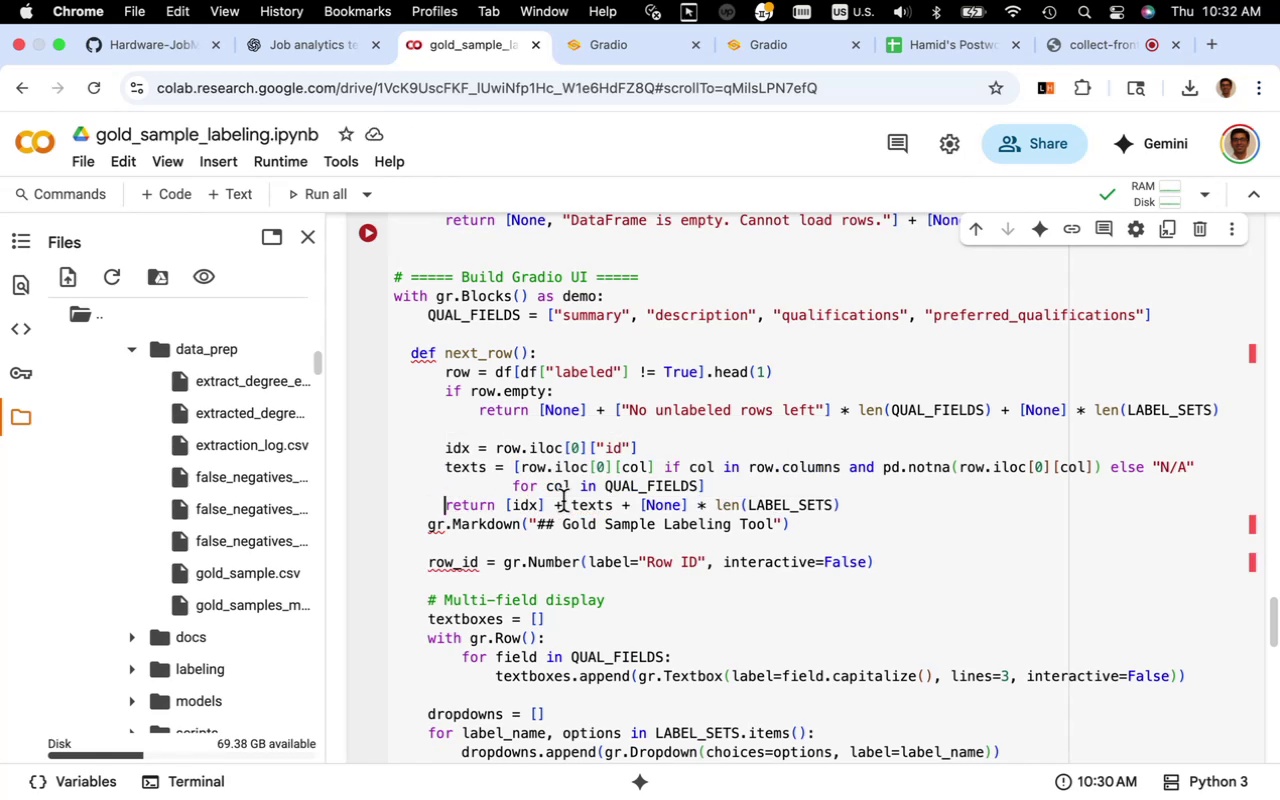 
left_click([866, 508])
 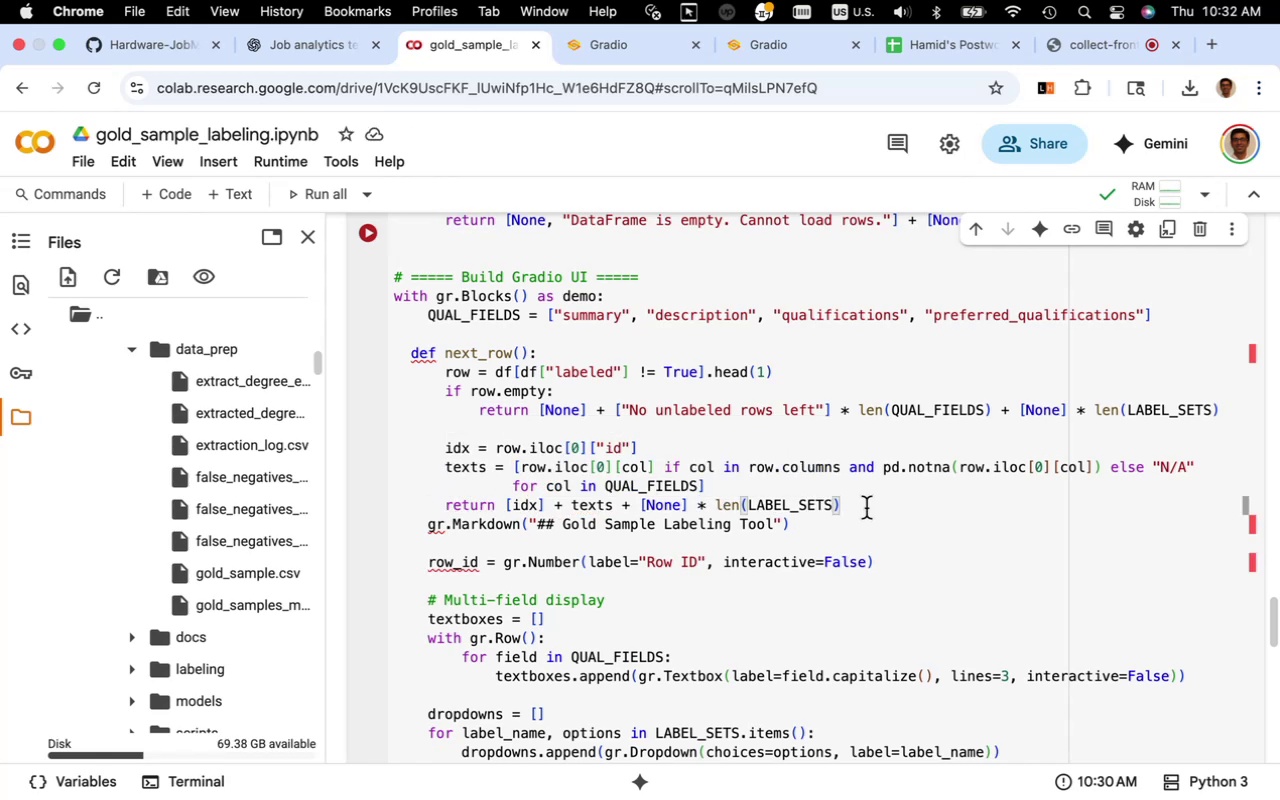 
key(Enter)
 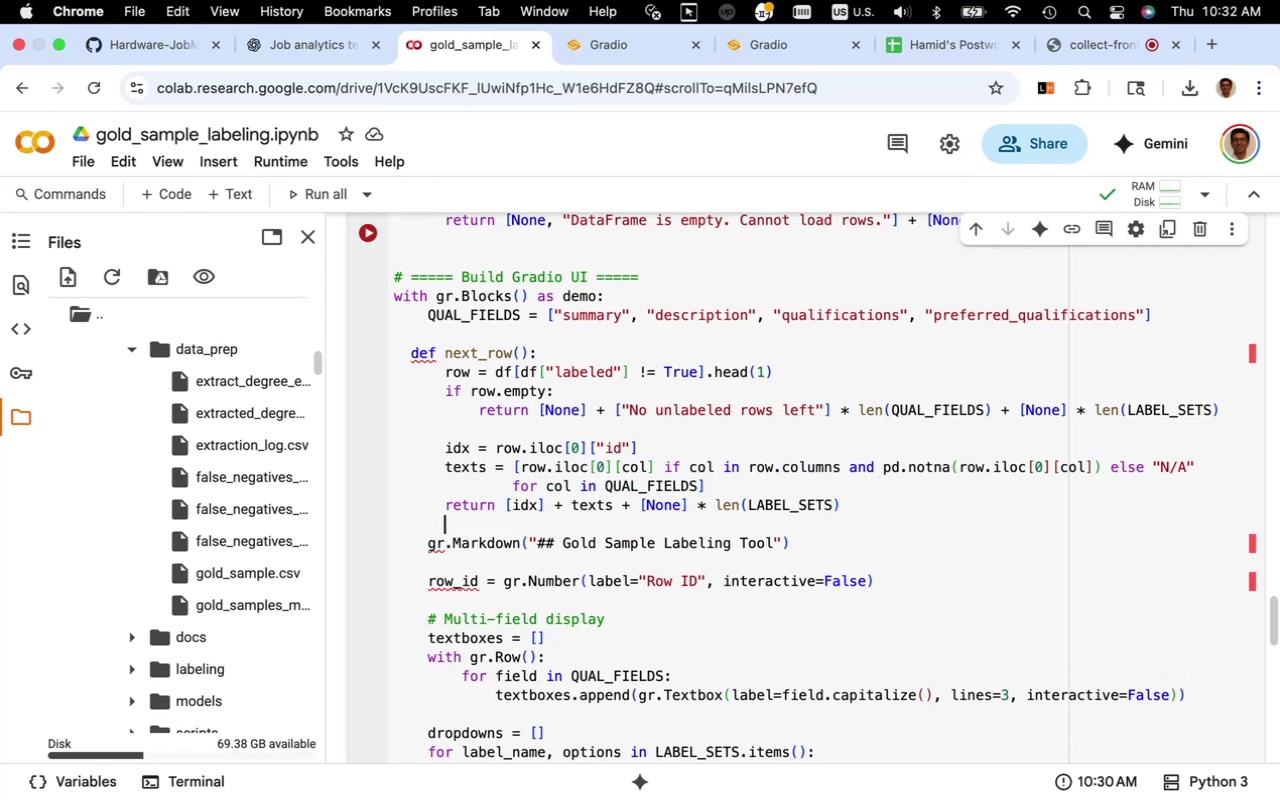 
key(Enter)
 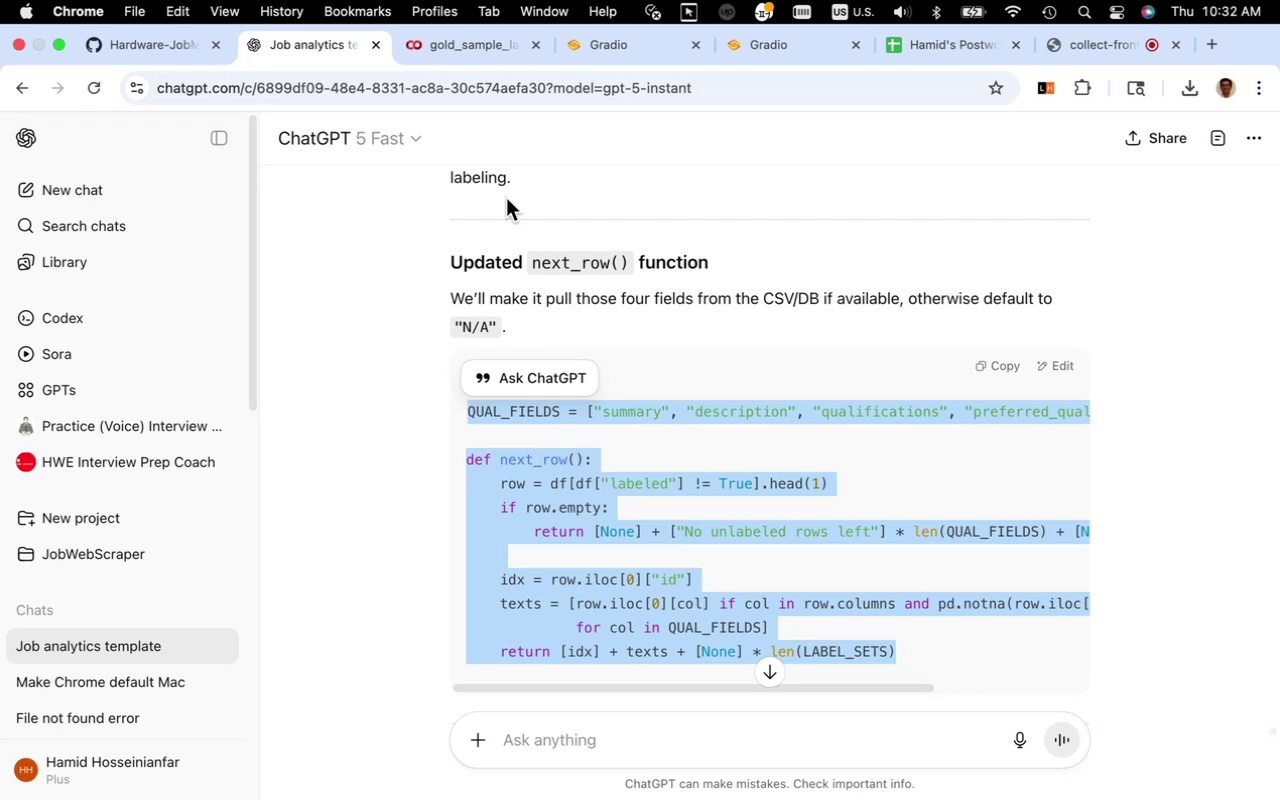 
wait(20.42)
 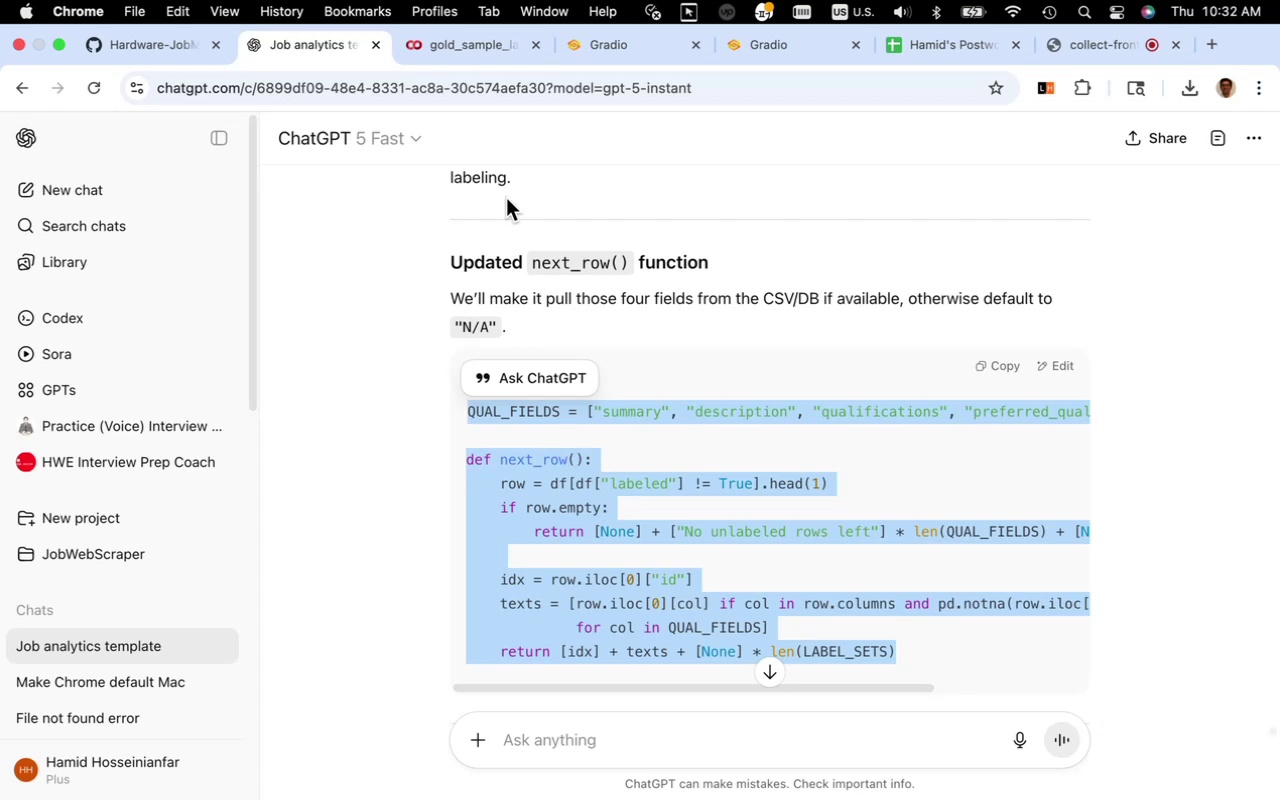 
scroll: coordinate [721, 431], scroll_direction: down, amount: 18.0
 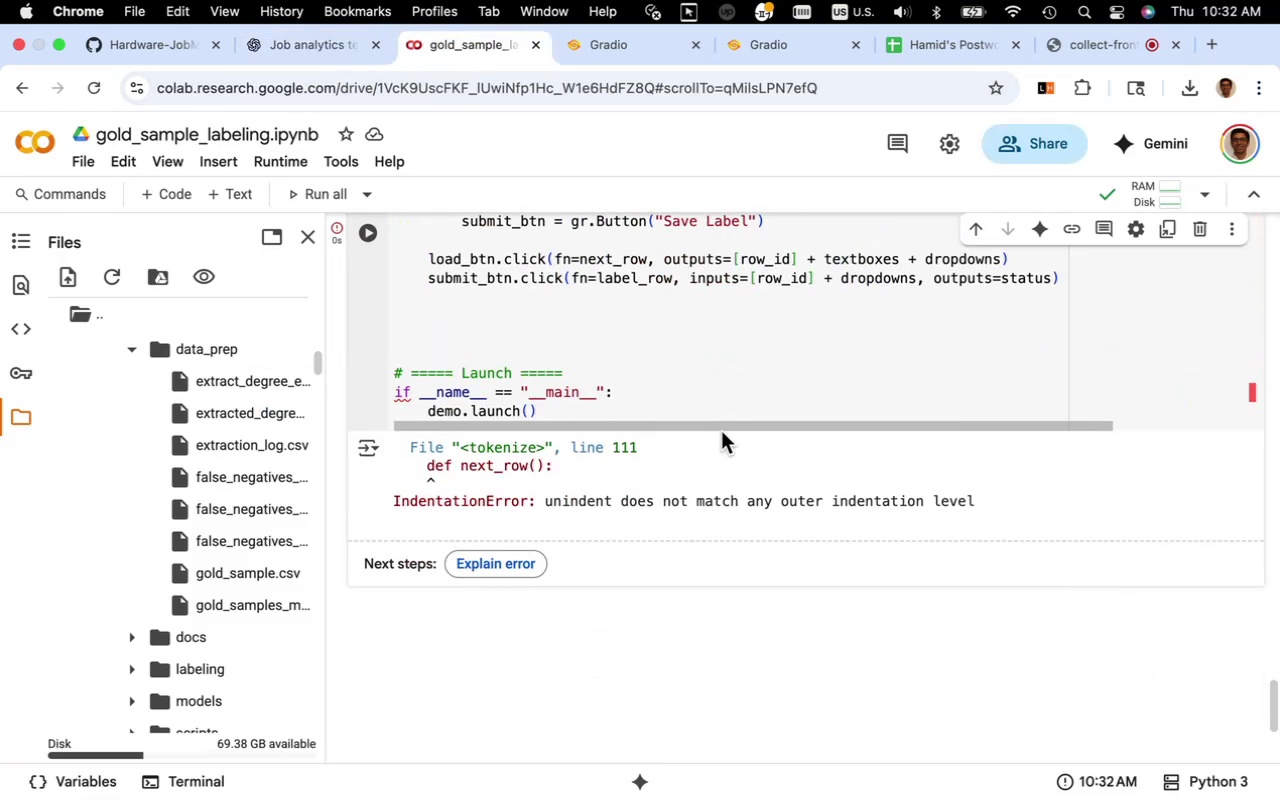 
scroll: coordinate [721, 431], scroll_direction: up, amount: 17.0
 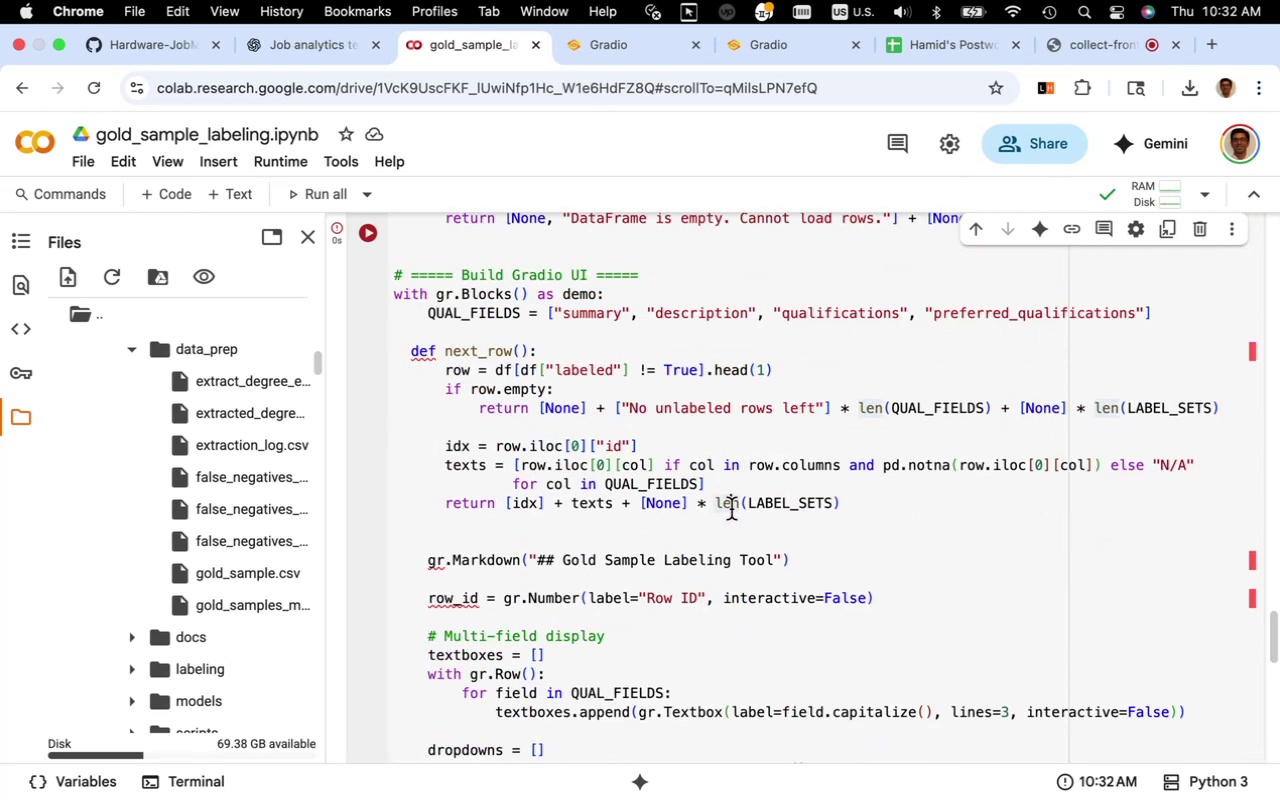 
key(Meta+Z)
 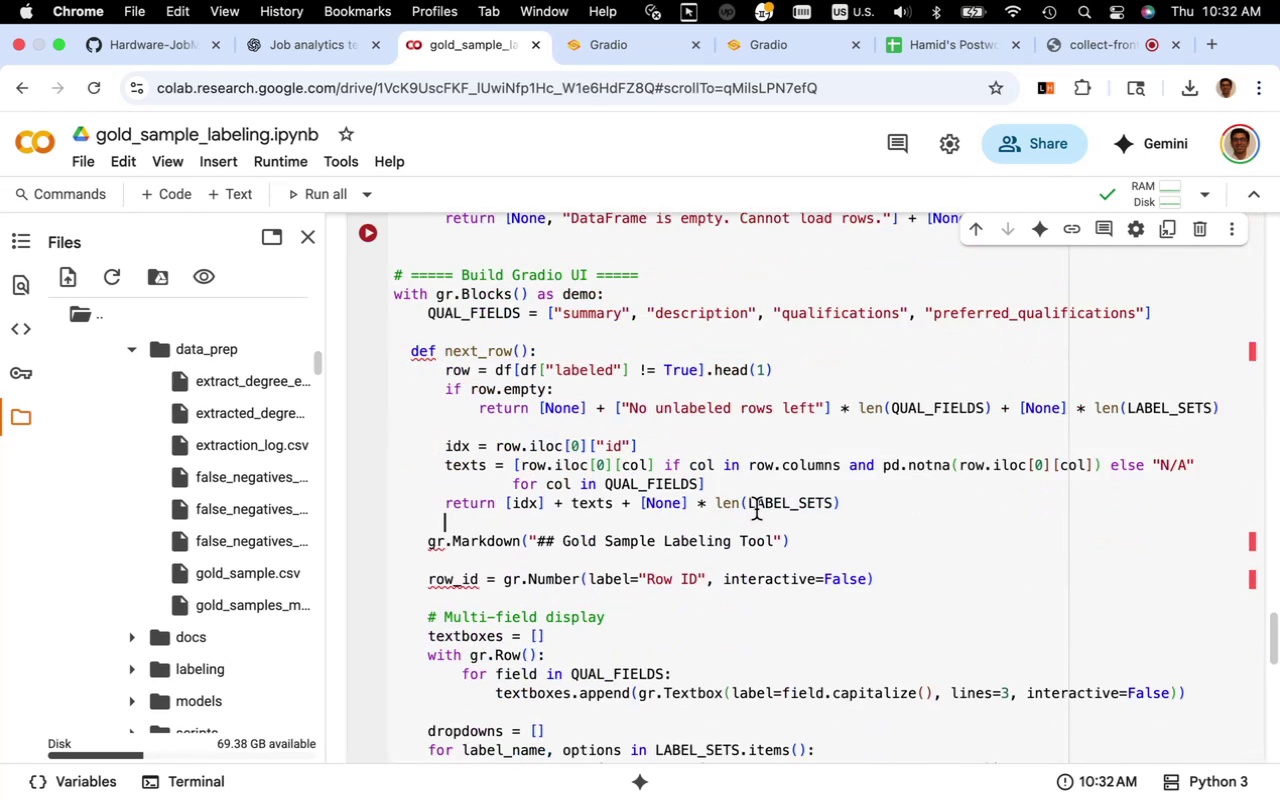 
key(Meta+Z)
 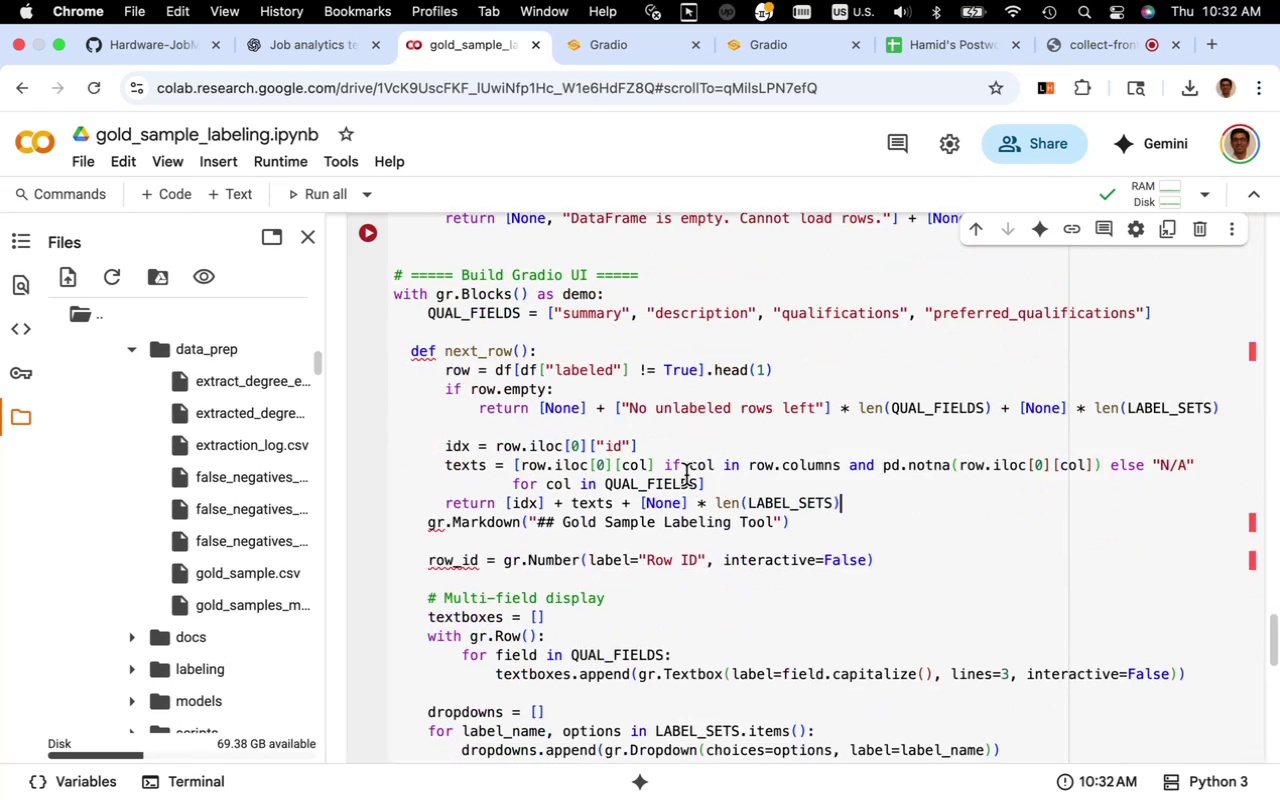 
key(Meta+Z)
 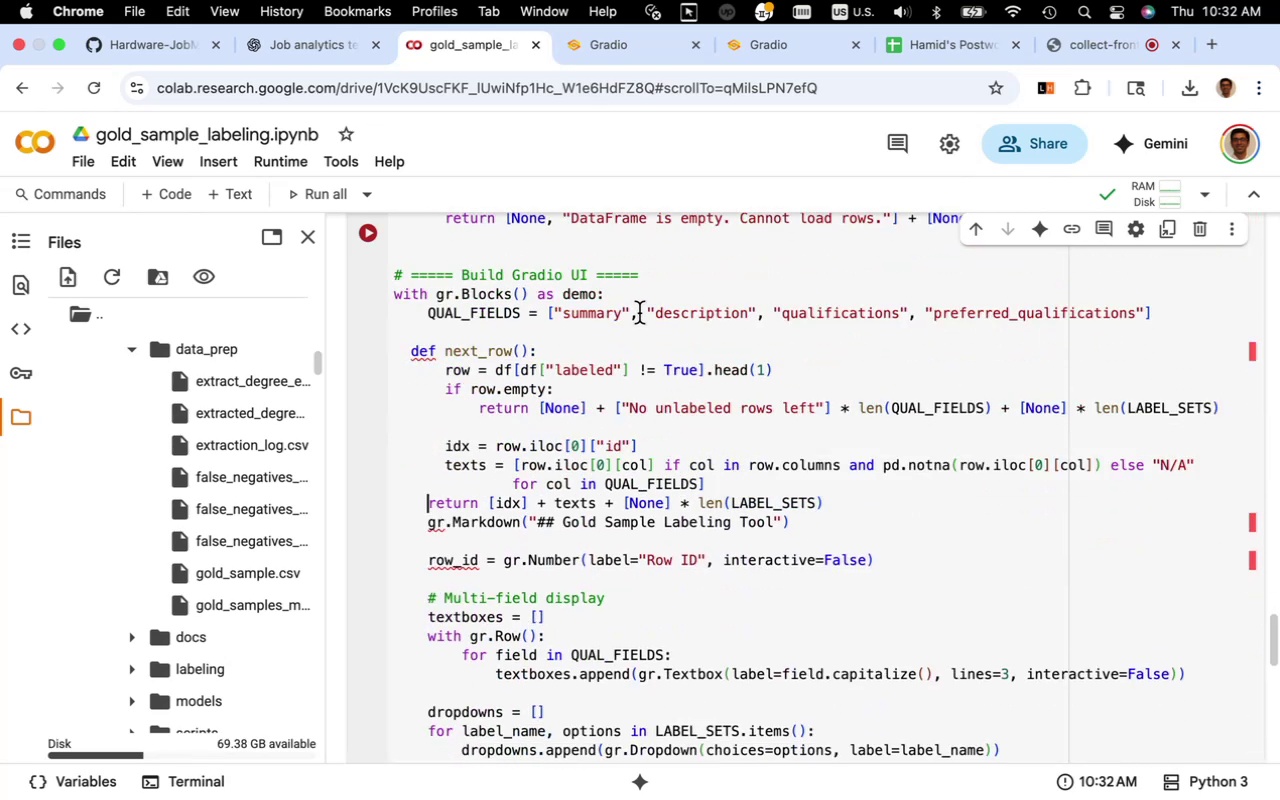 
key(Meta+Z)
 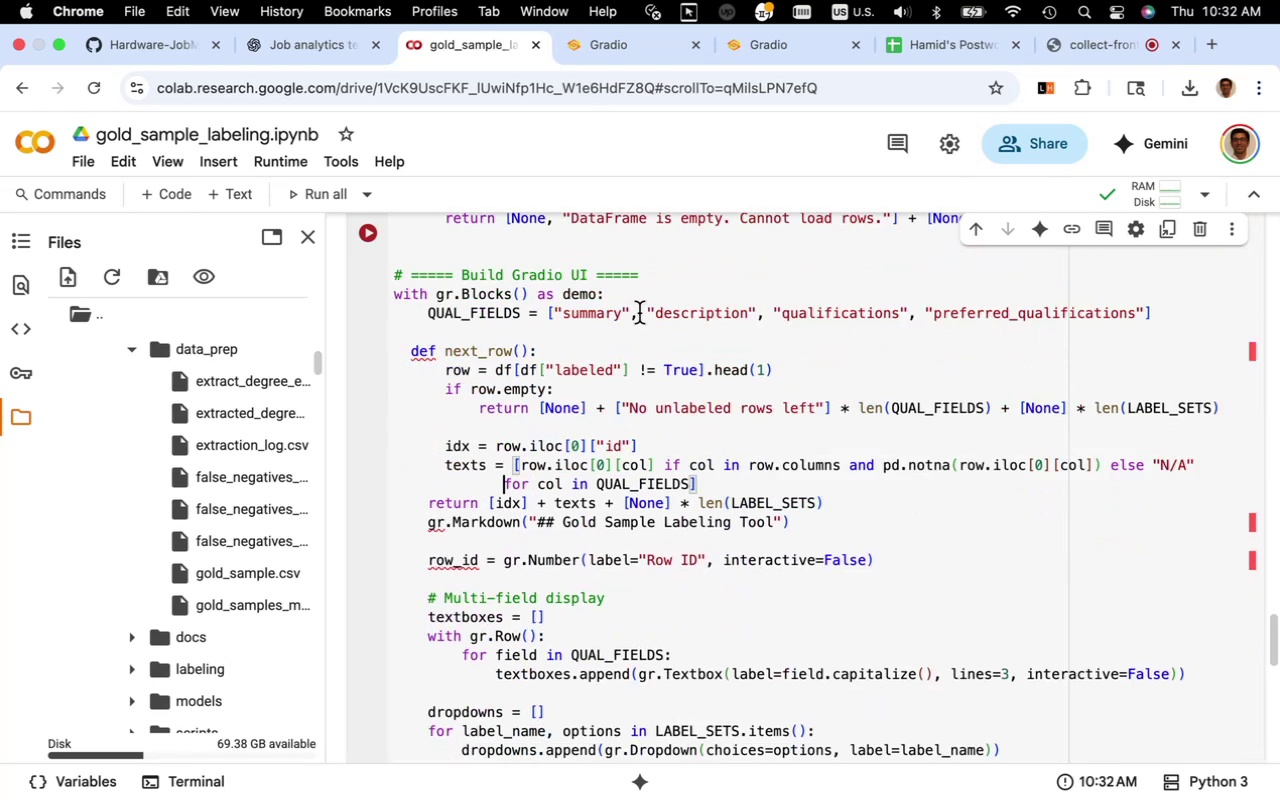 
key(Meta+Z)
 